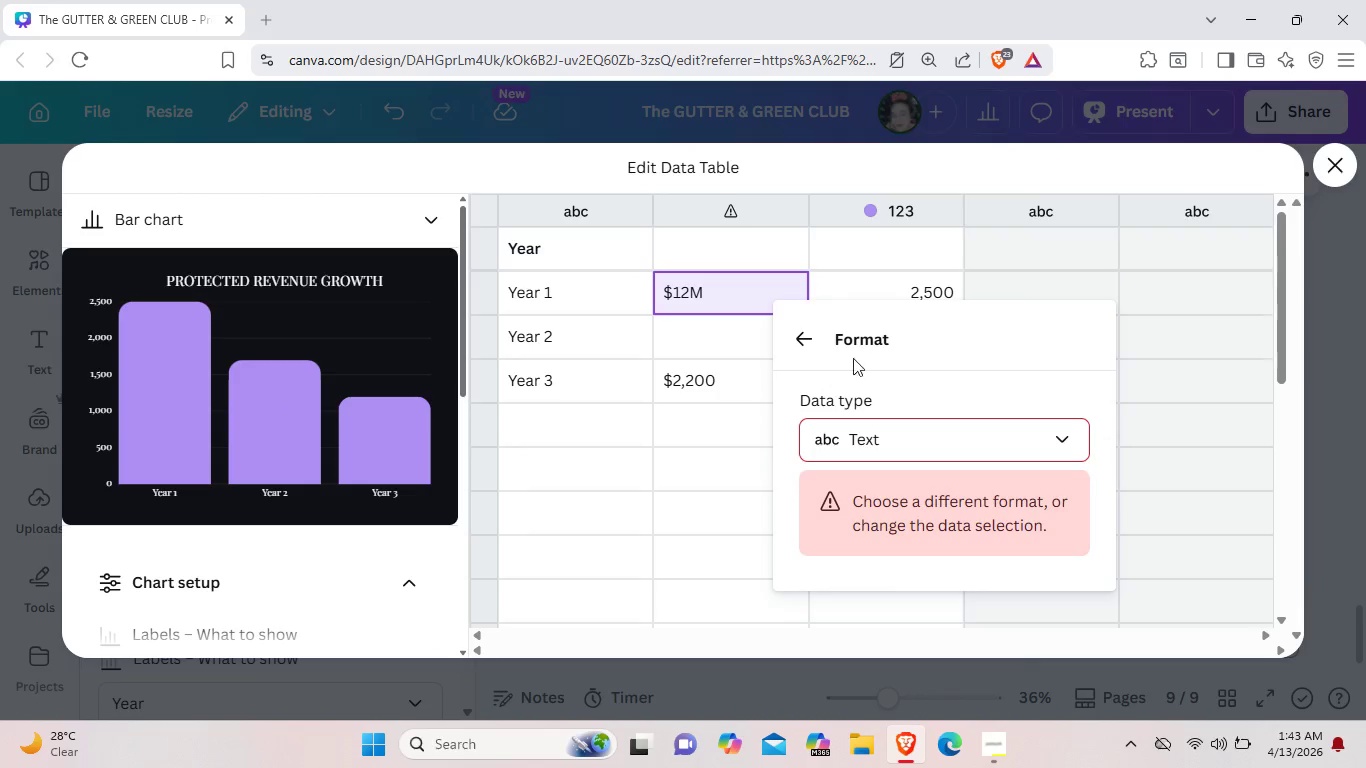 
left_click([732, 431])
 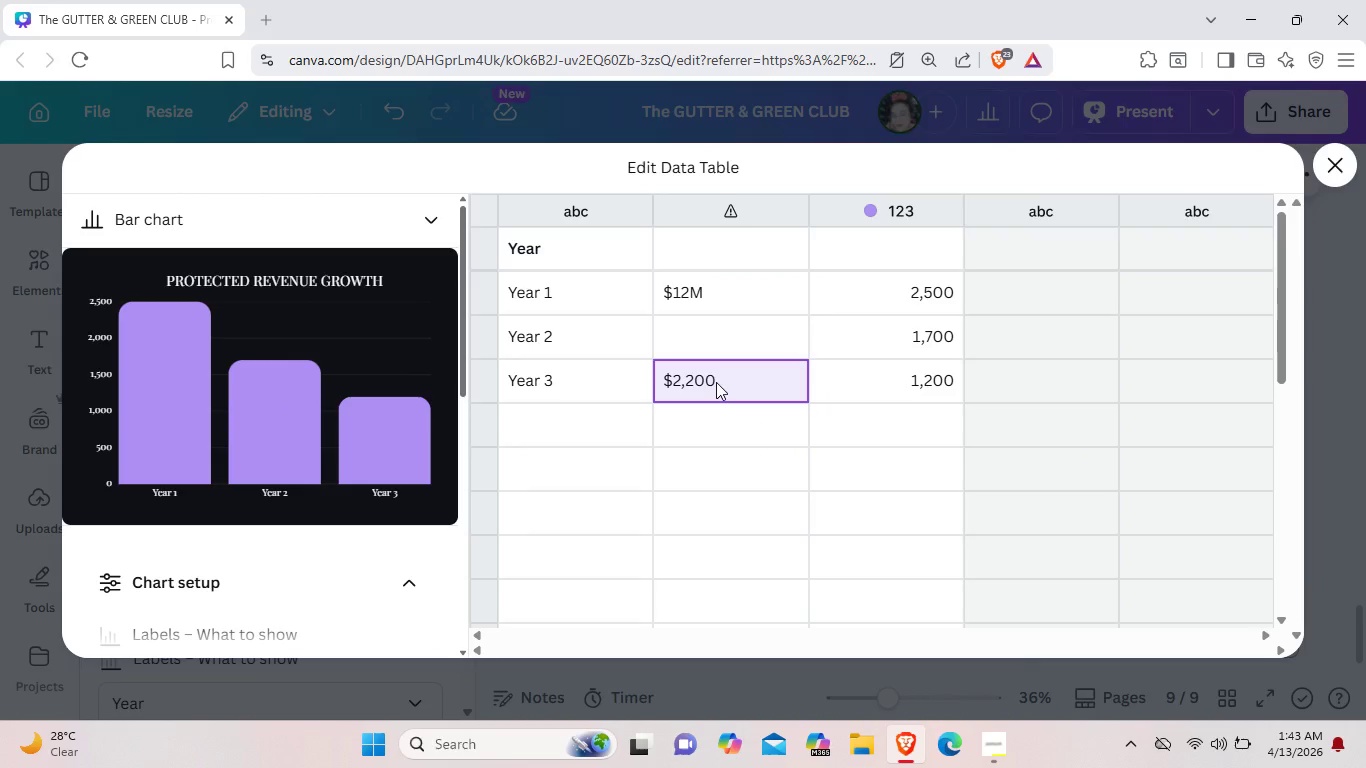 
double_click([721, 382])
 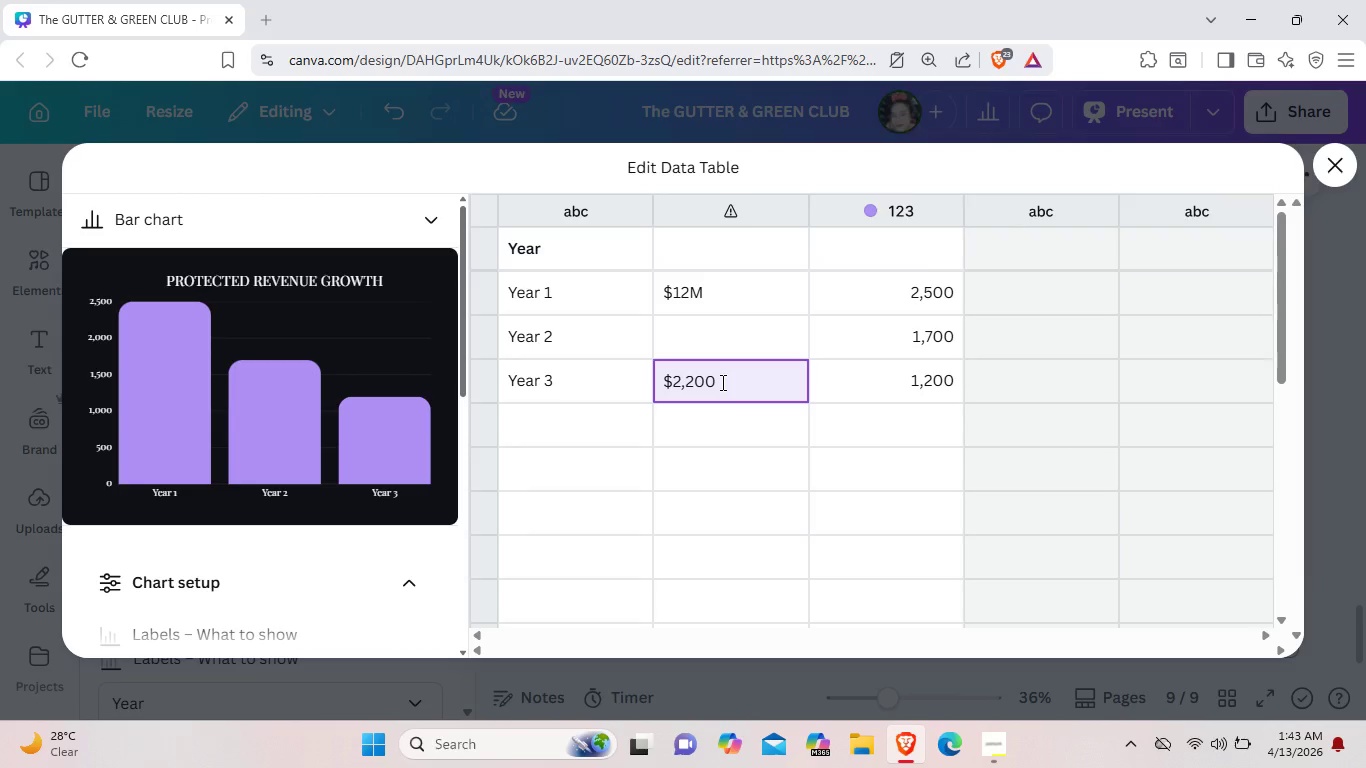 
key(Backspace)
 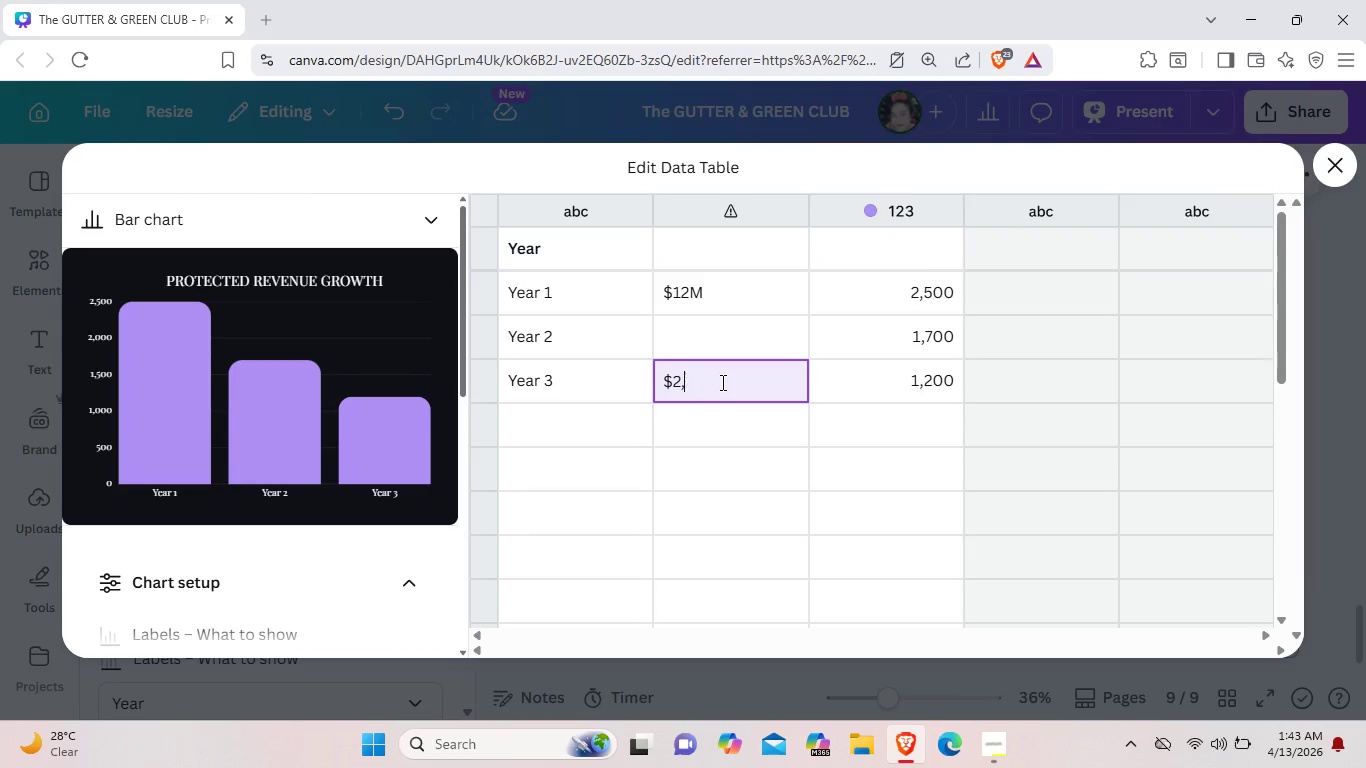 
key(Backspace)
 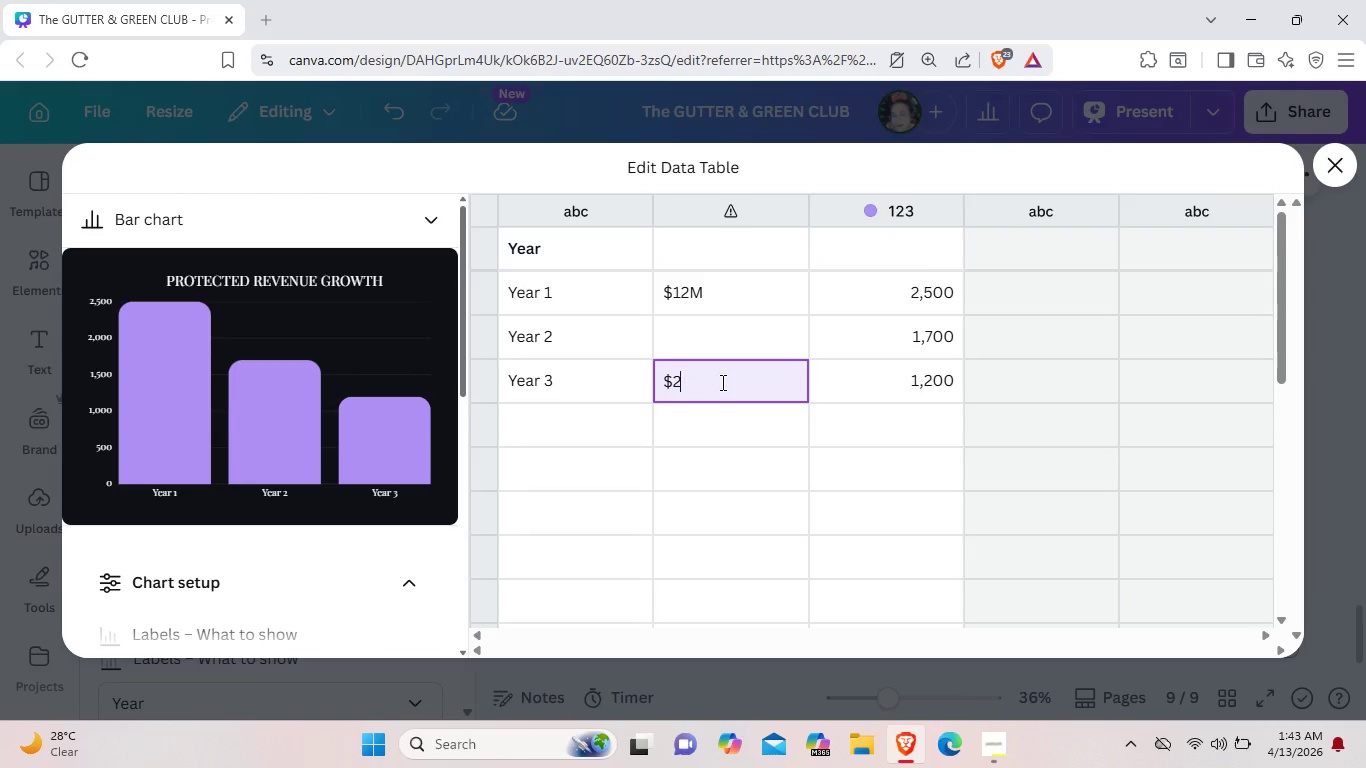 
key(Backspace)
 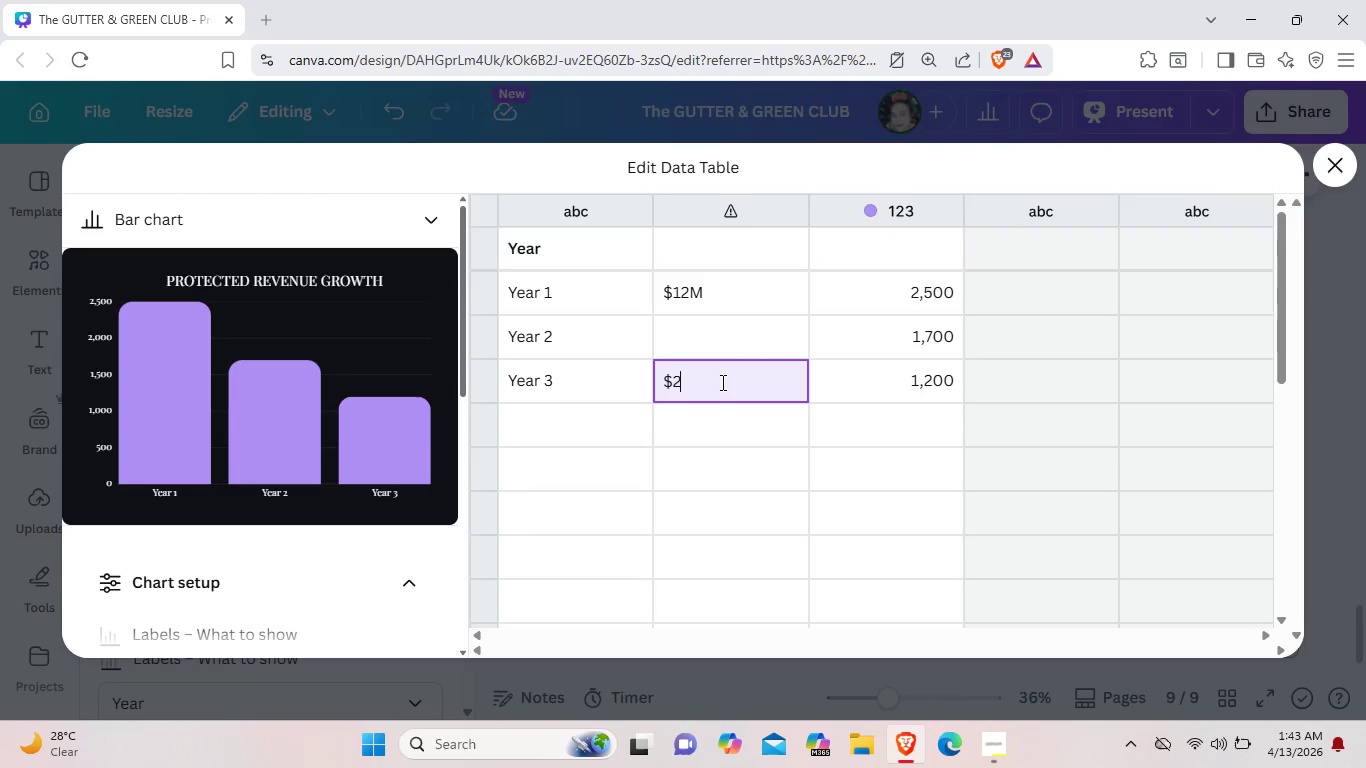 
key(Backspace)
 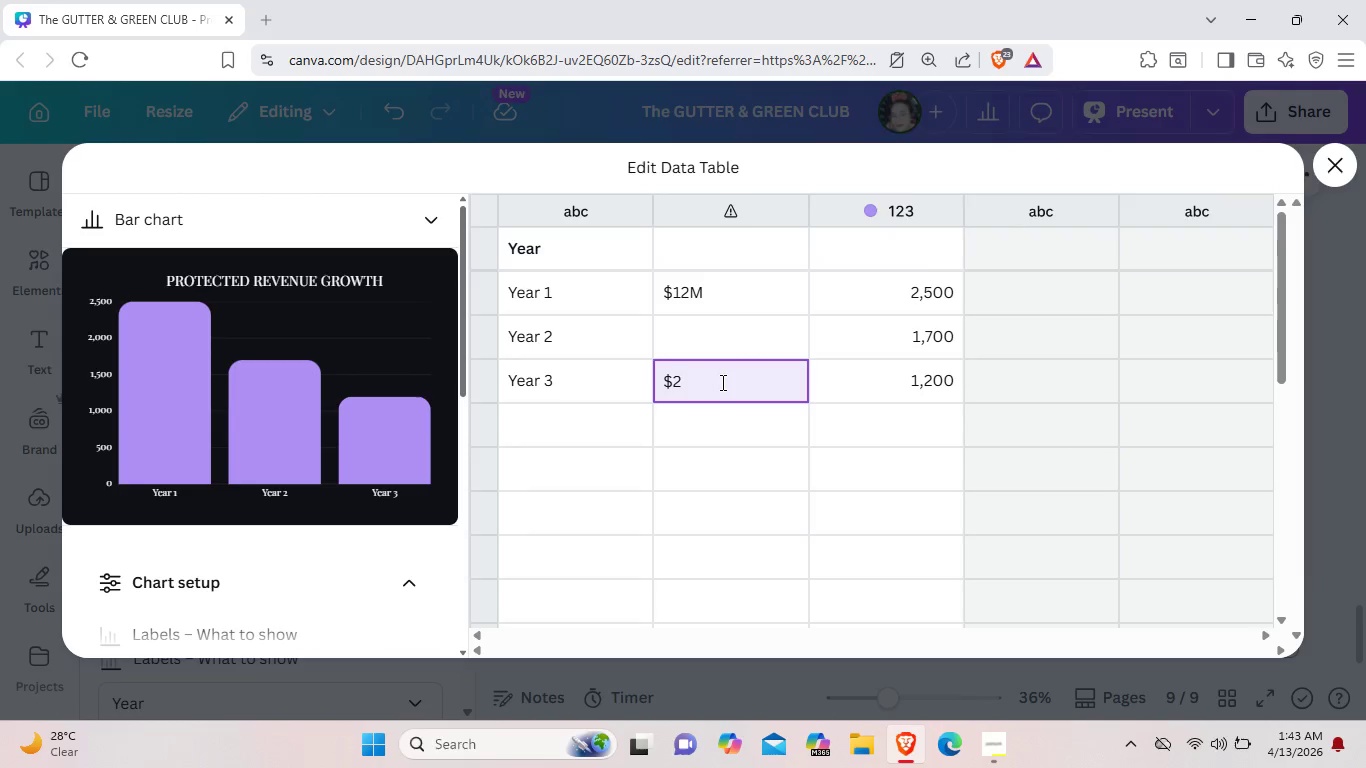 
key(Backspace)
 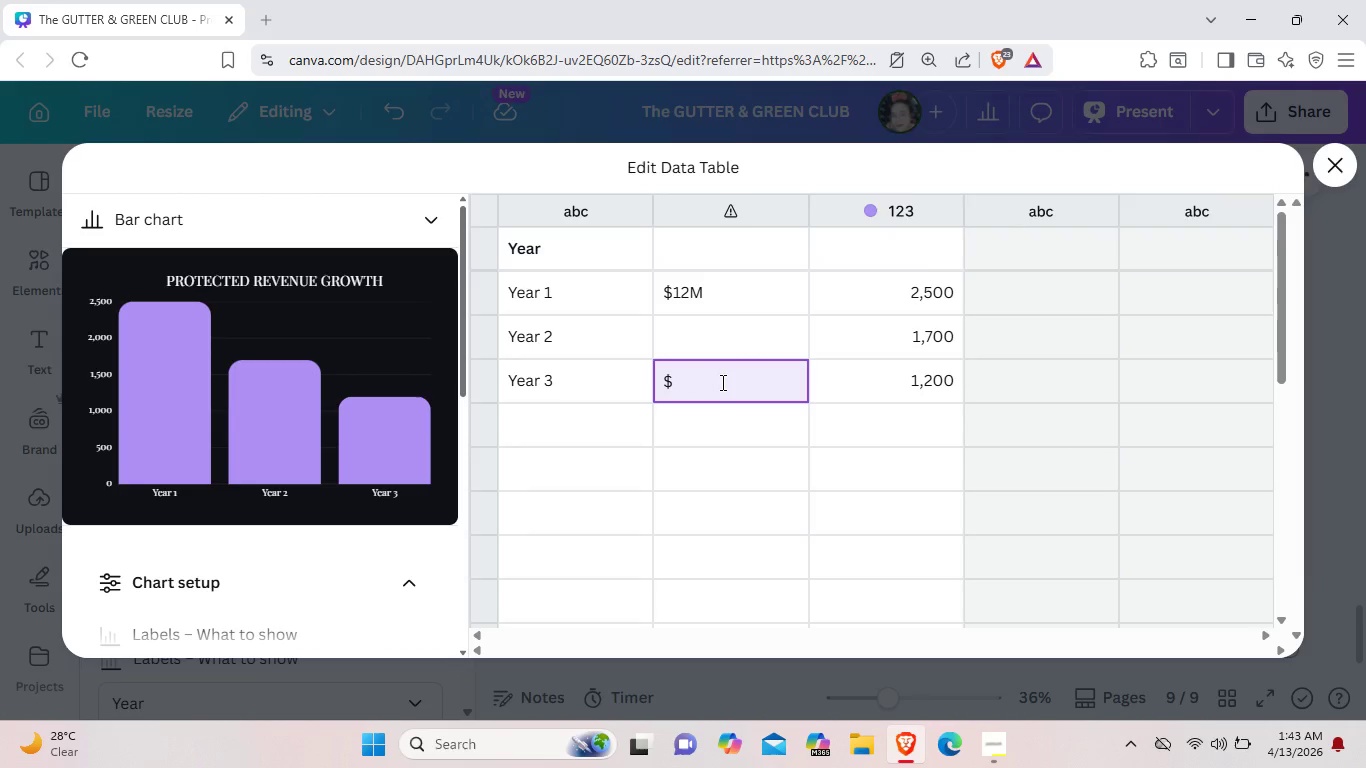 
key(Backslash)
 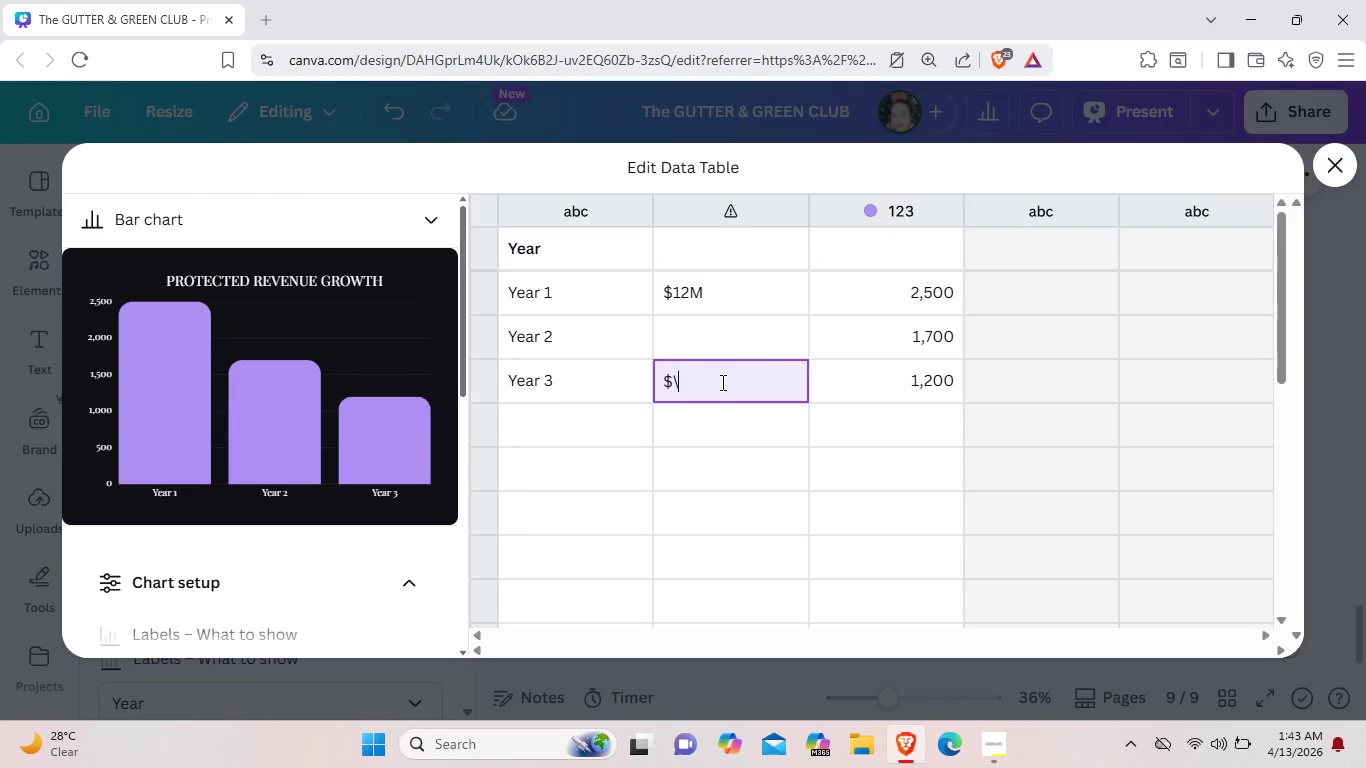 
key(Backspace)
 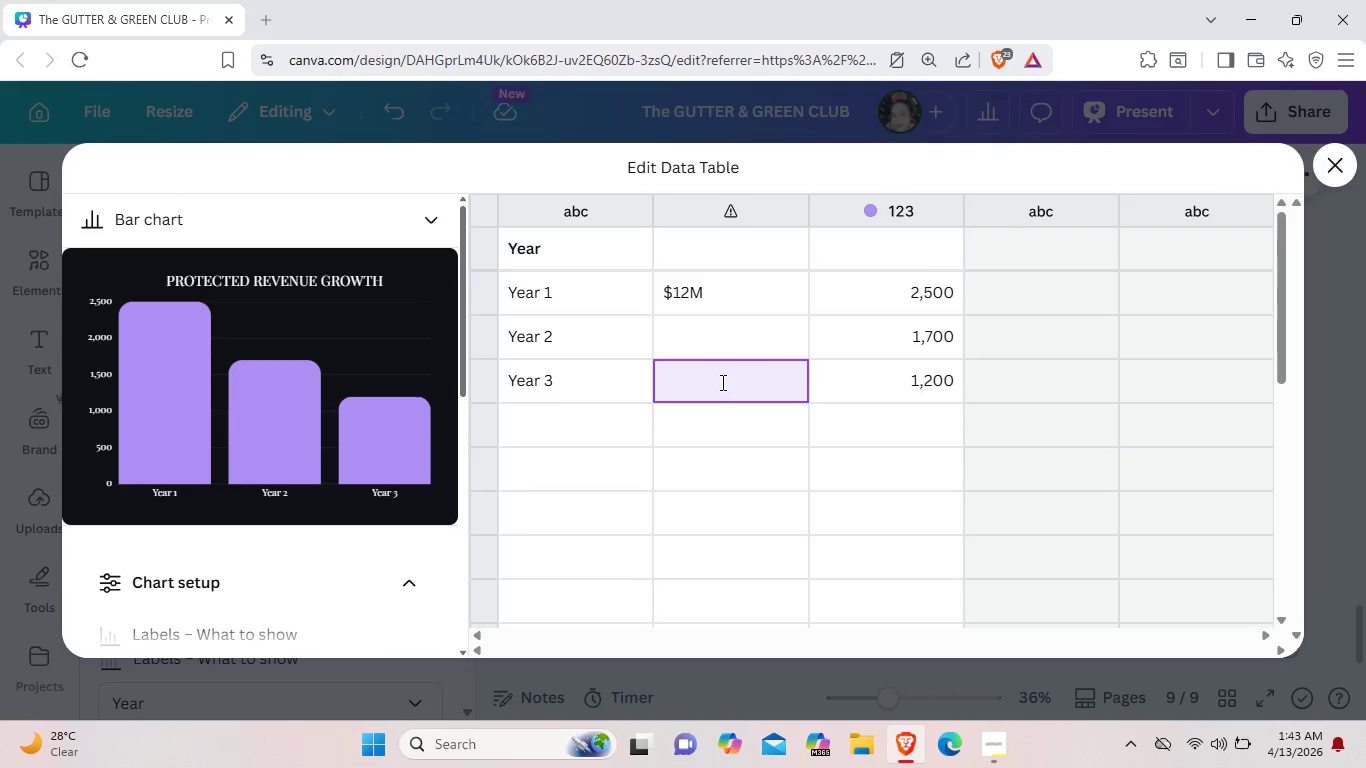 
key(Backspace)
 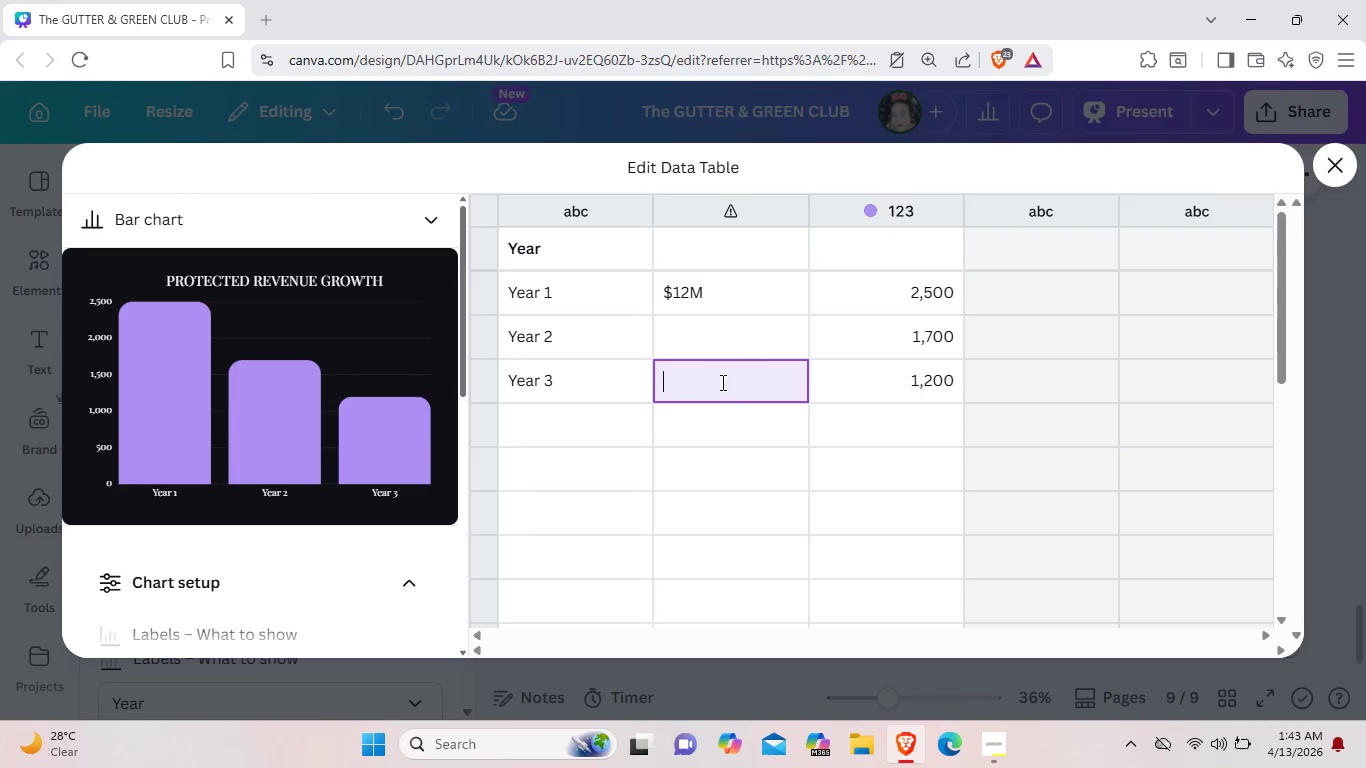 
key(Backspace)
 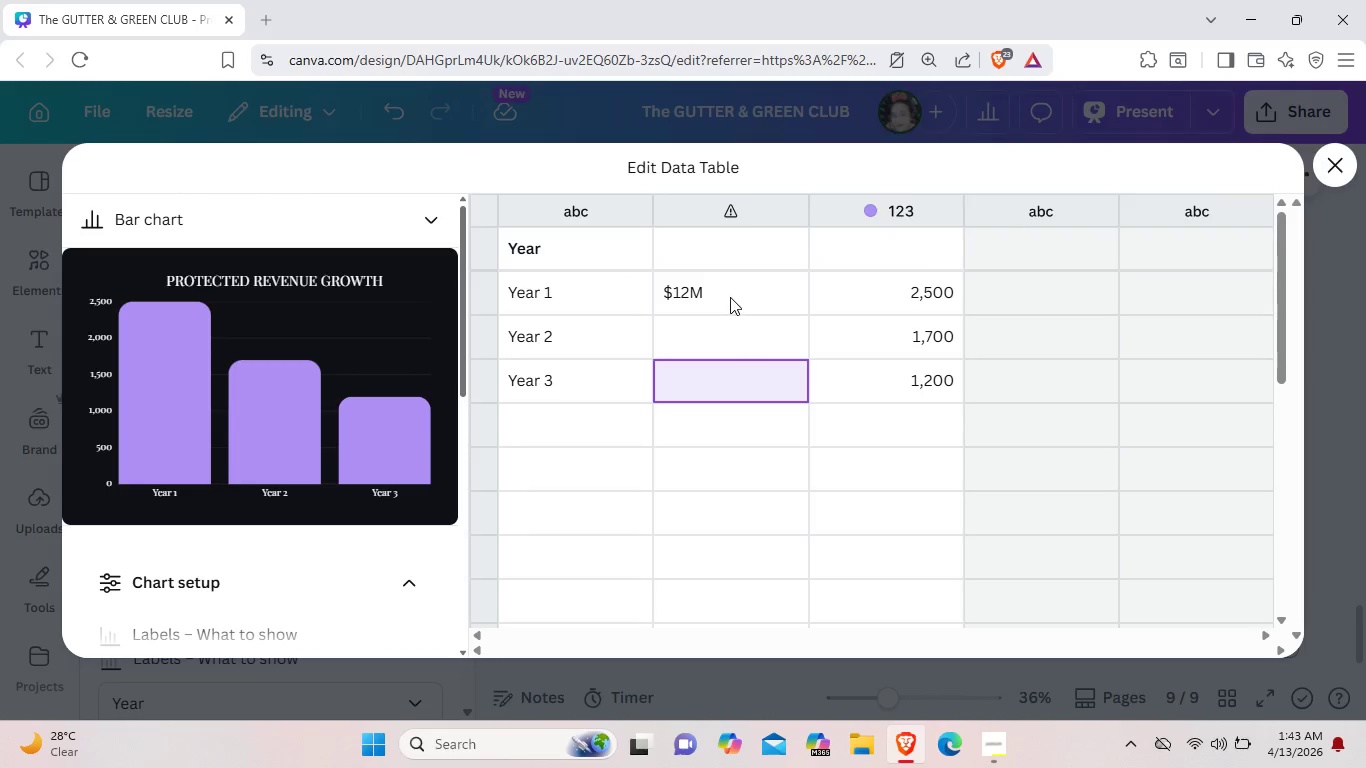 
left_click([730, 297])
 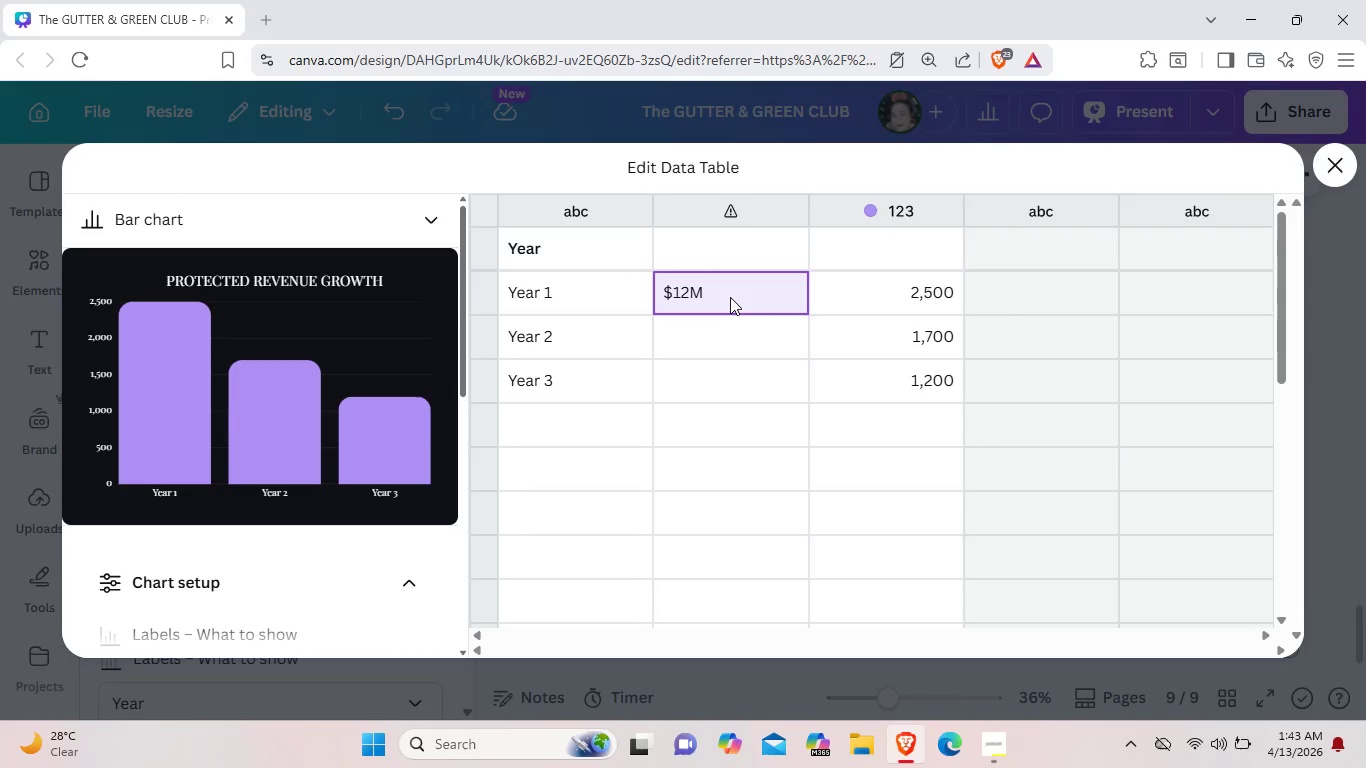 
key(Backspace)
 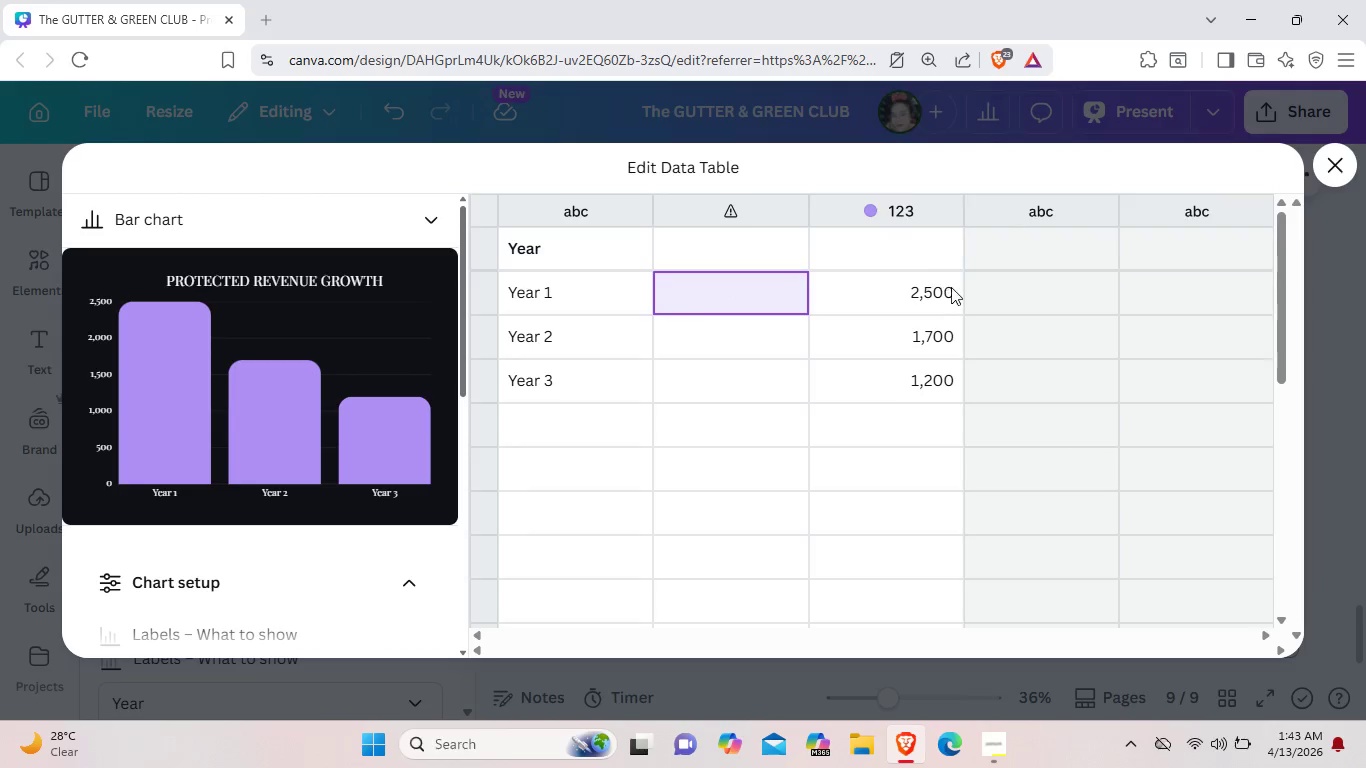 
double_click([952, 288])
 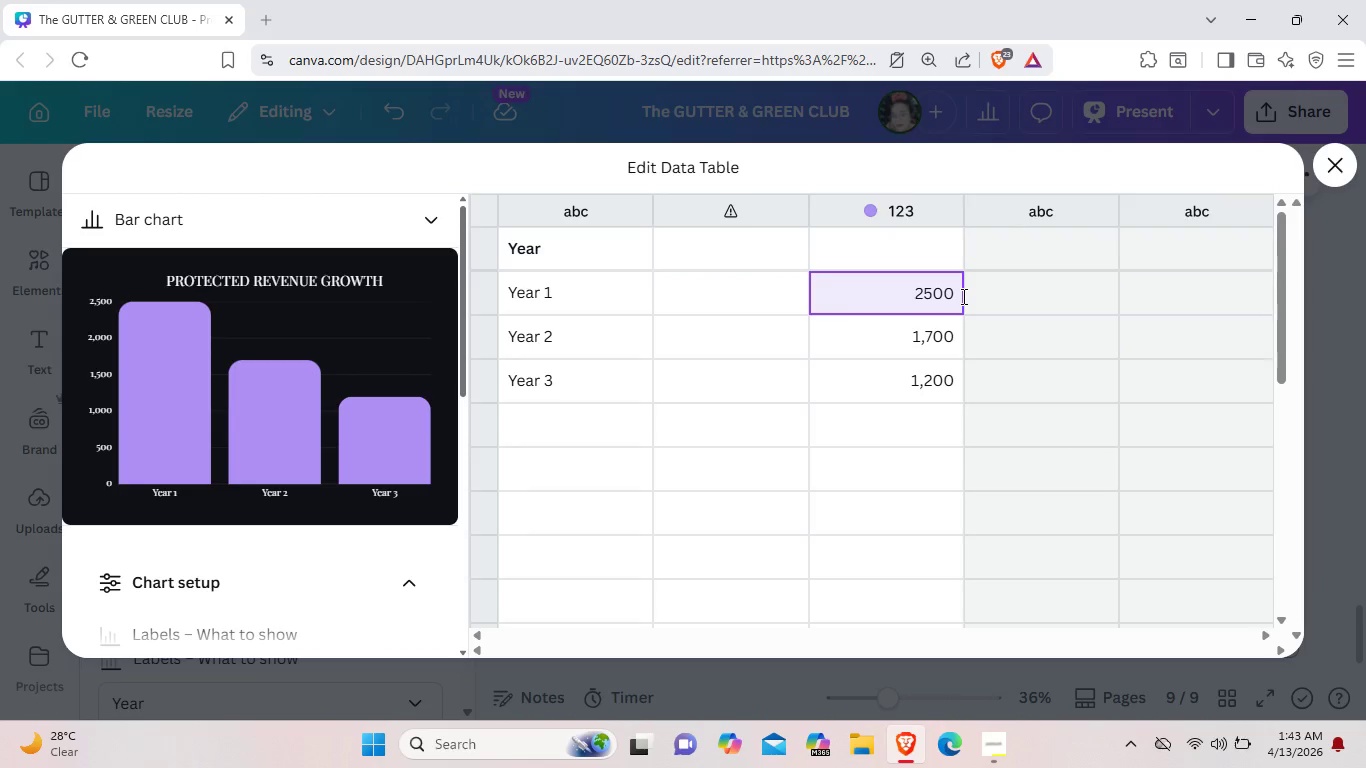 
key(Backspace)
 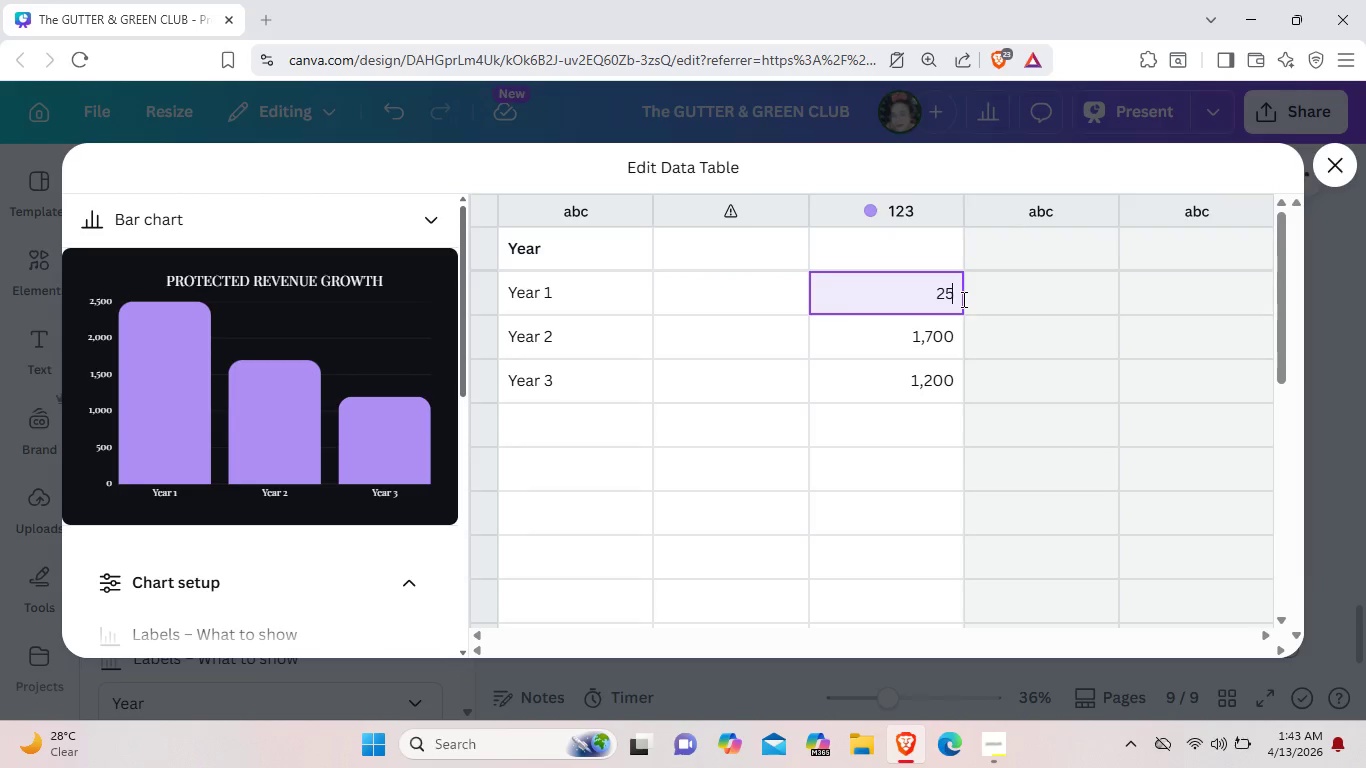 
key(Backspace)
 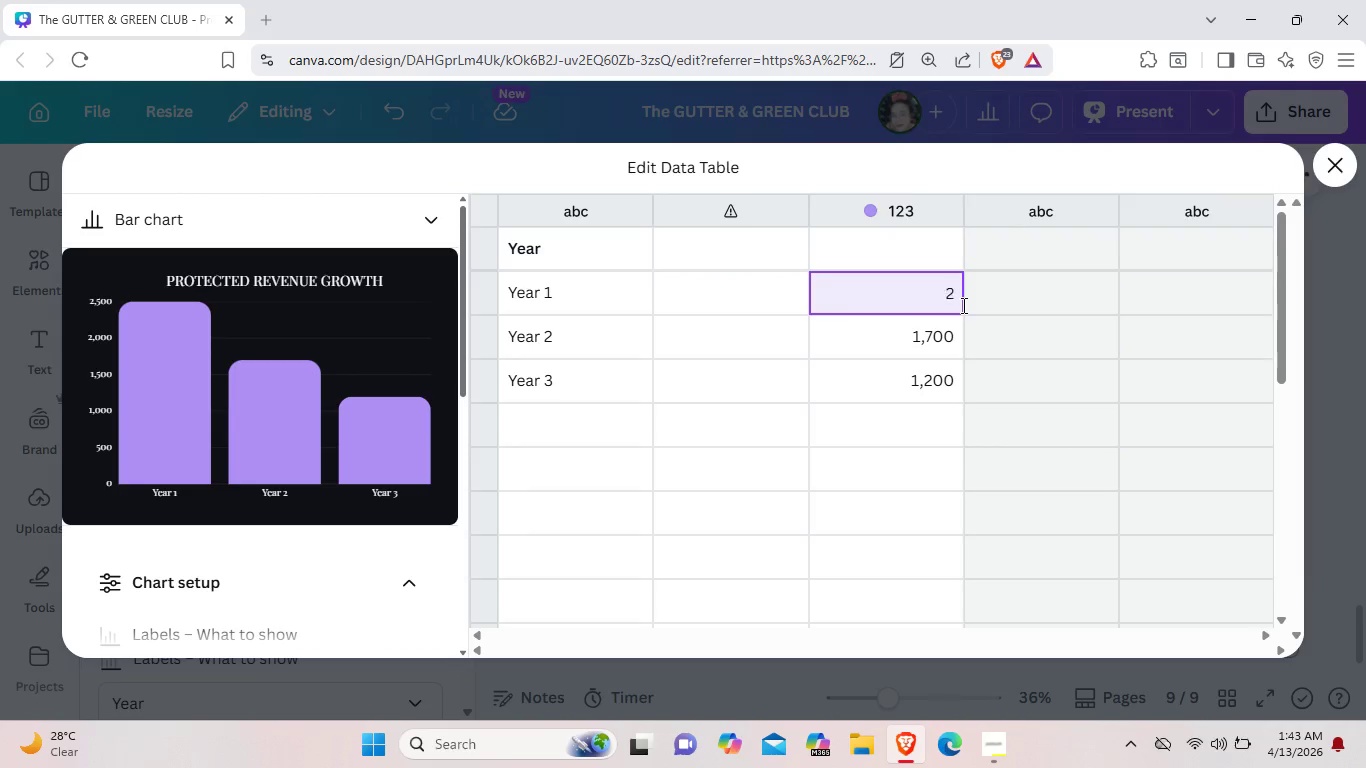 
key(Backspace)
 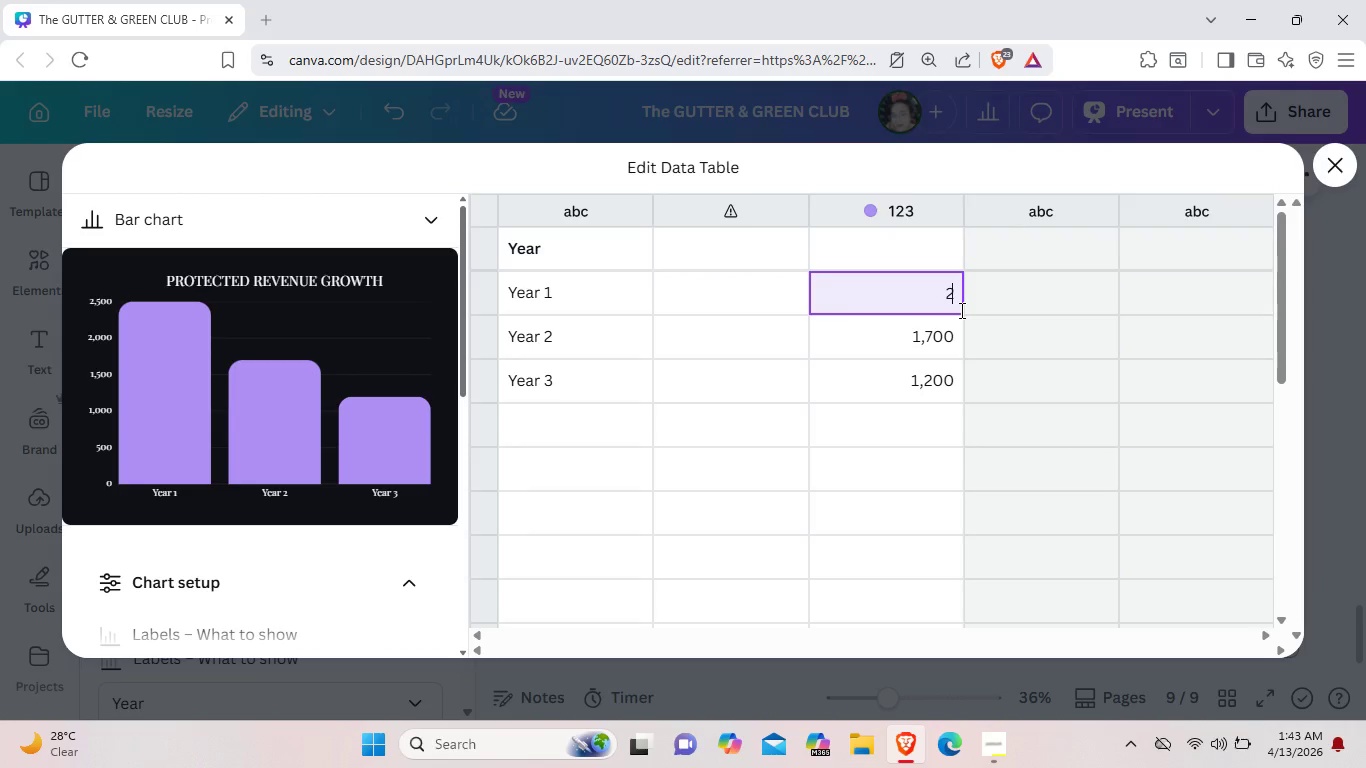 
key(Backspace)
 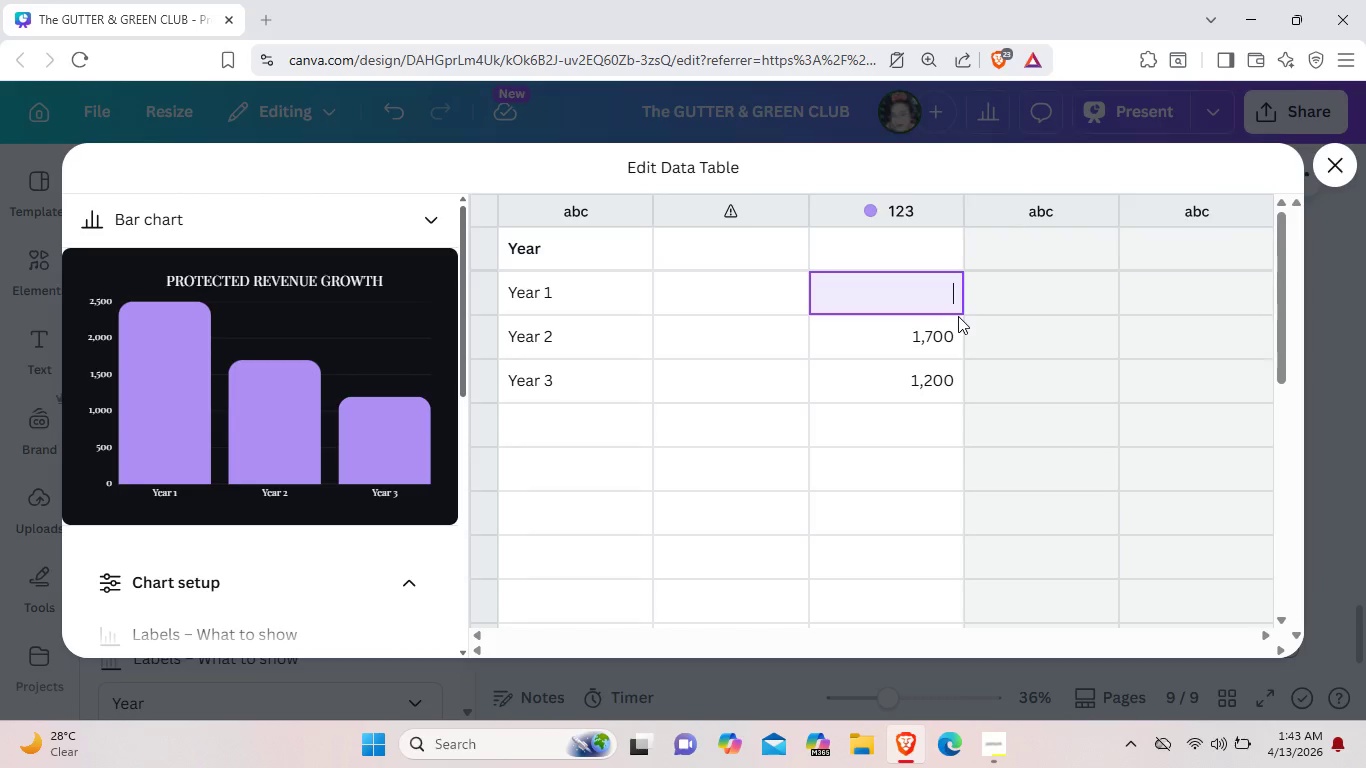 
wait(5.31)
 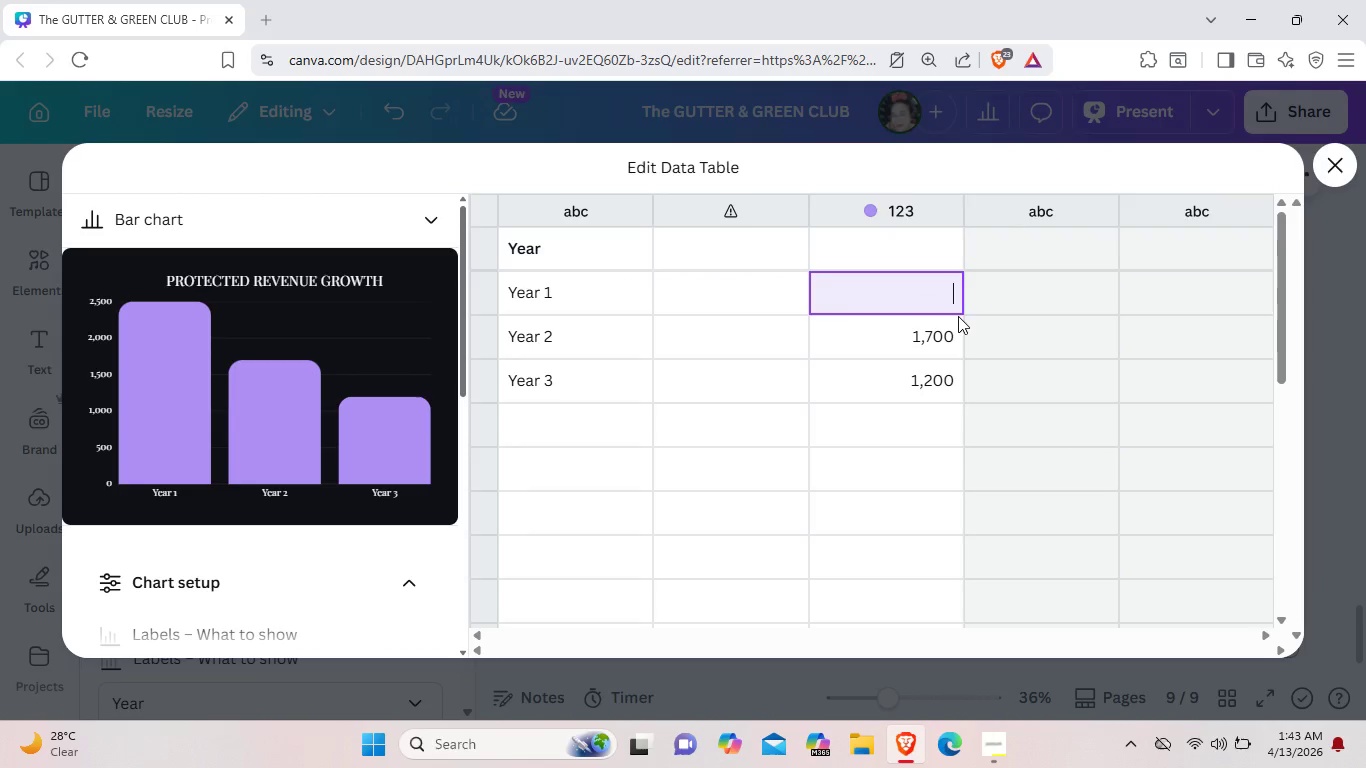 
type($10M)
 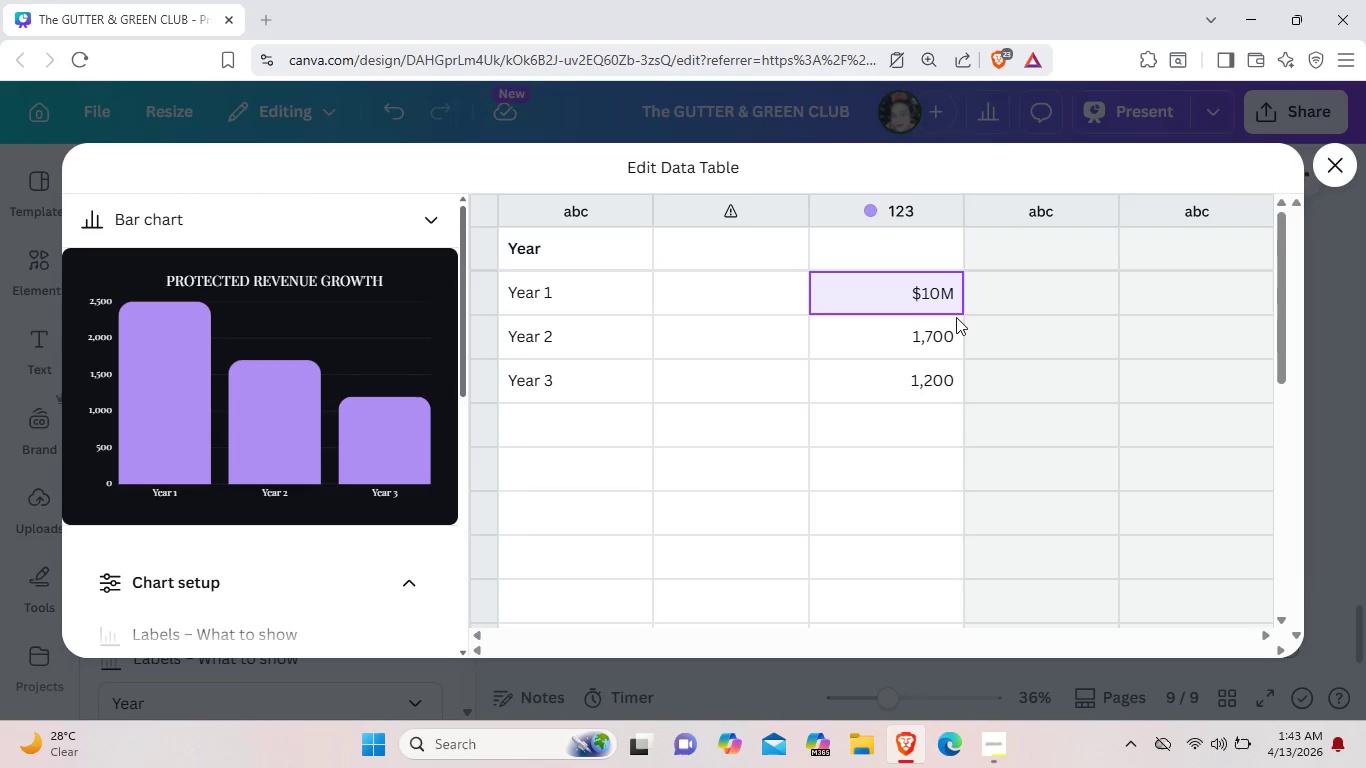 
double_click([949, 322])
 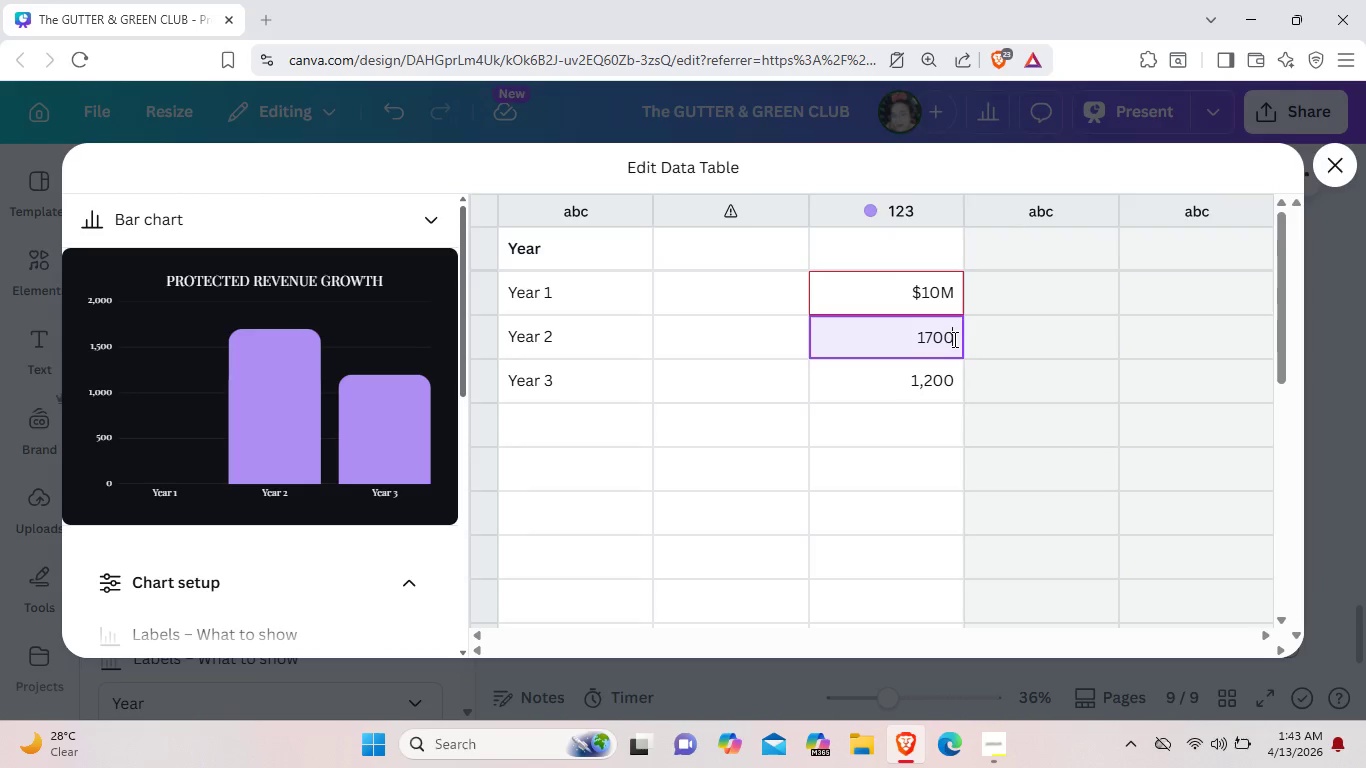 
left_click([953, 339])
 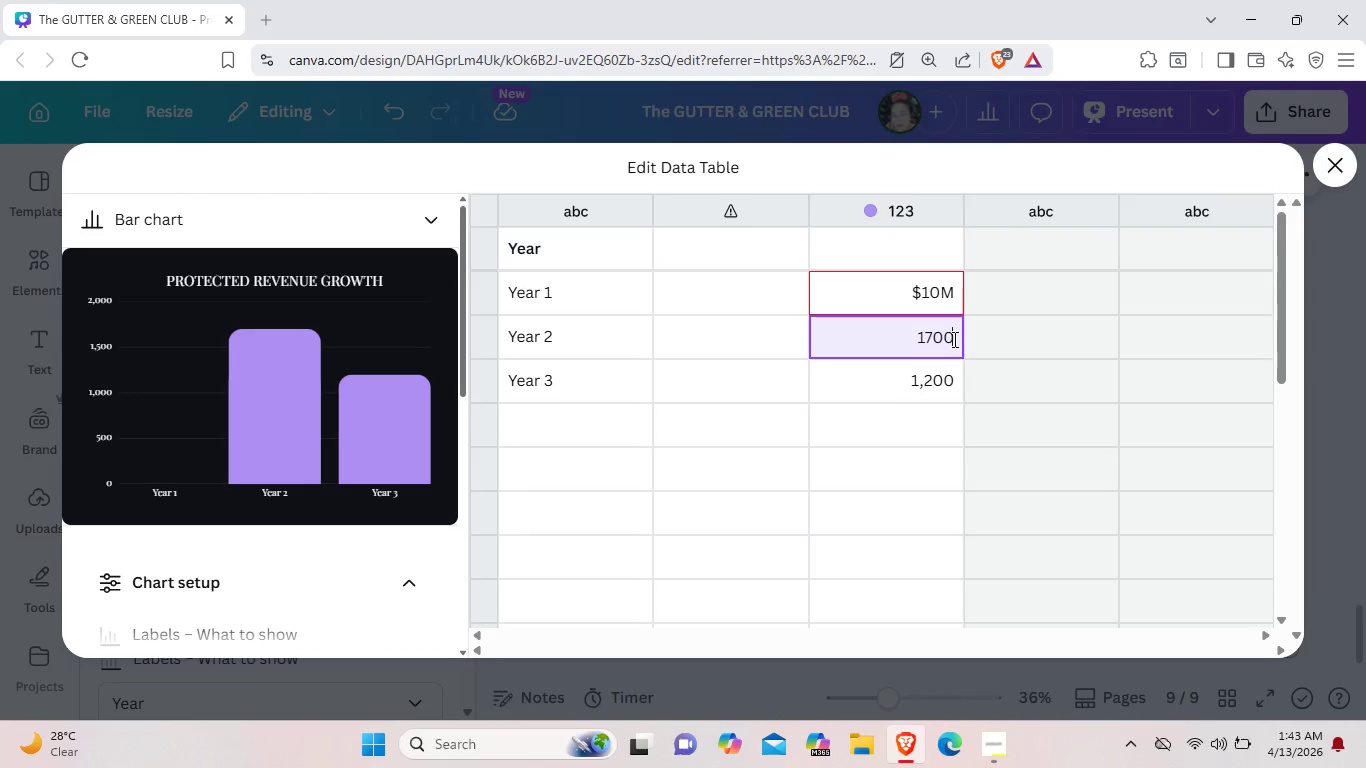 
key(Backspace)
key(Backspace)
key(Backspace)
key(Backspace)
type($1)
 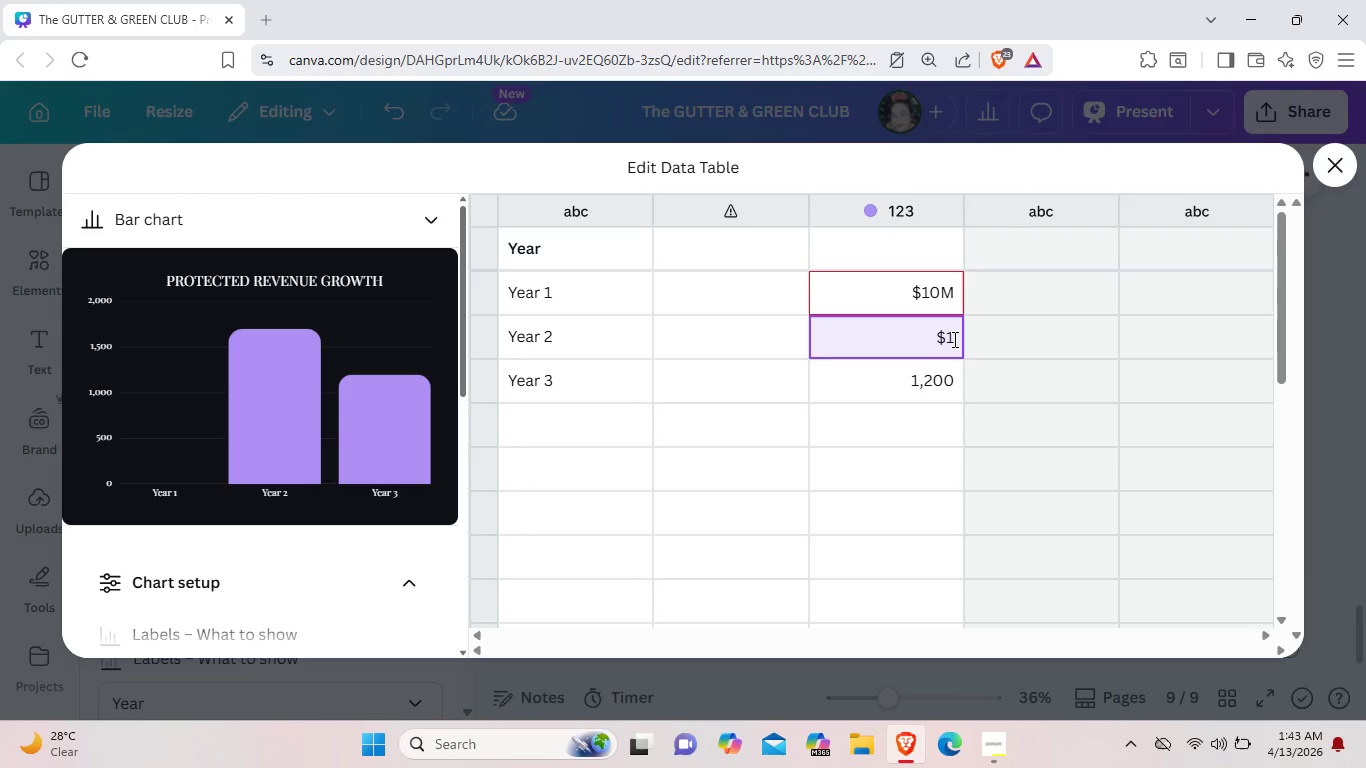 
left_click([940, 288])
 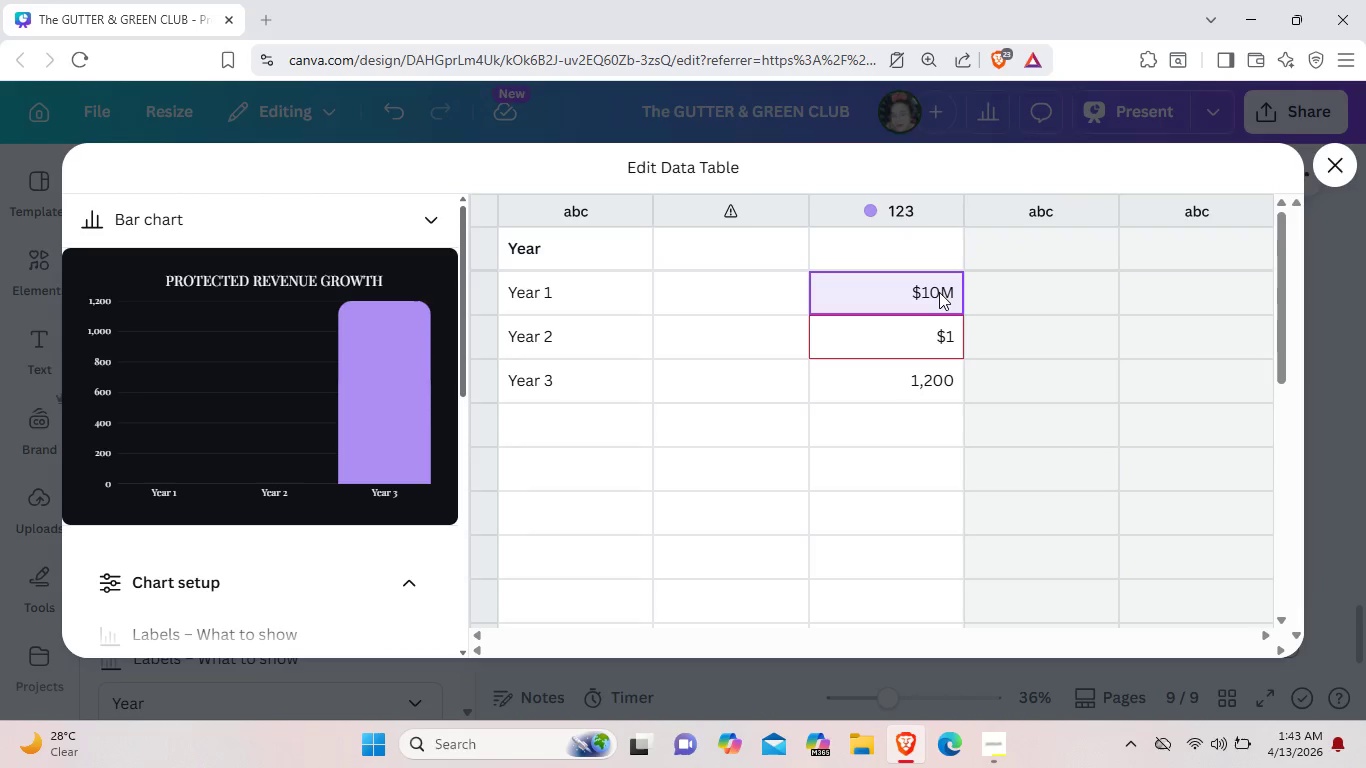 
left_click([939, 292])
 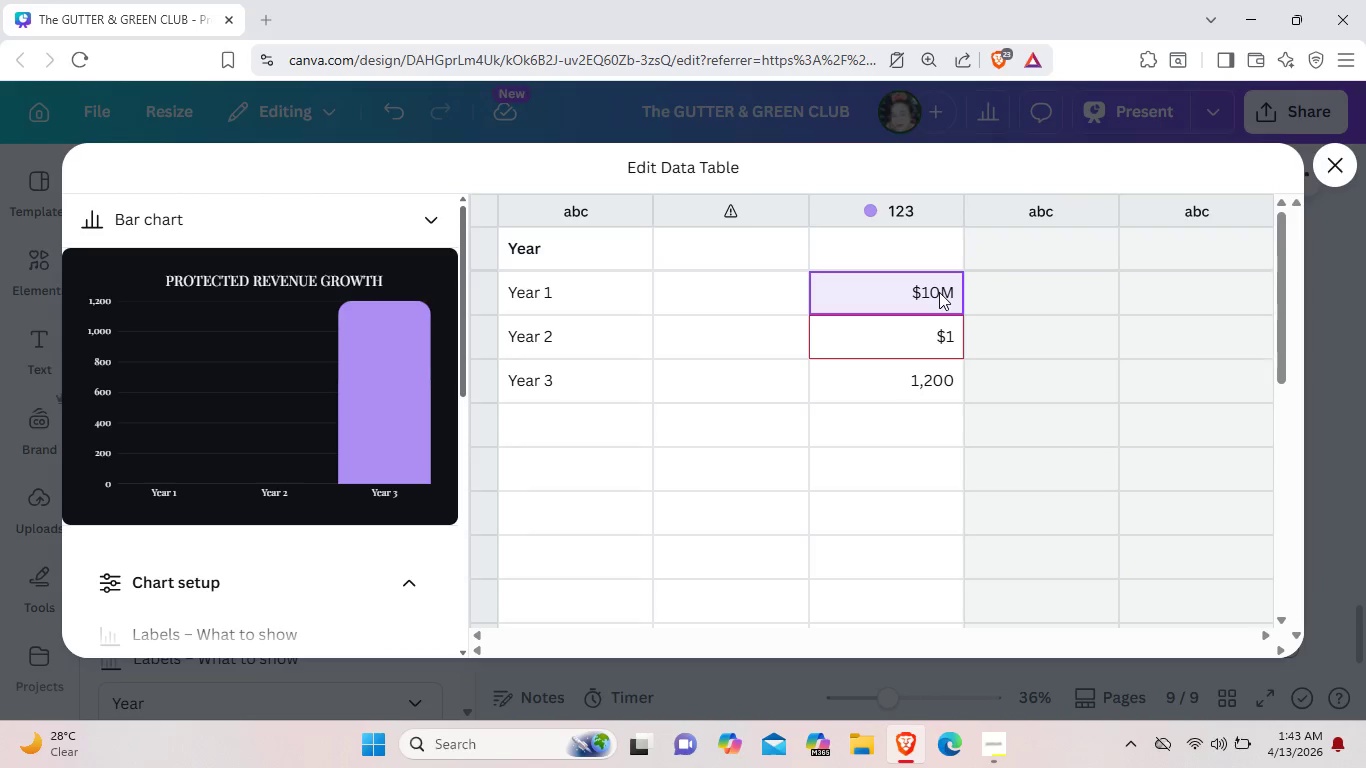 
double_click([939, 292])
 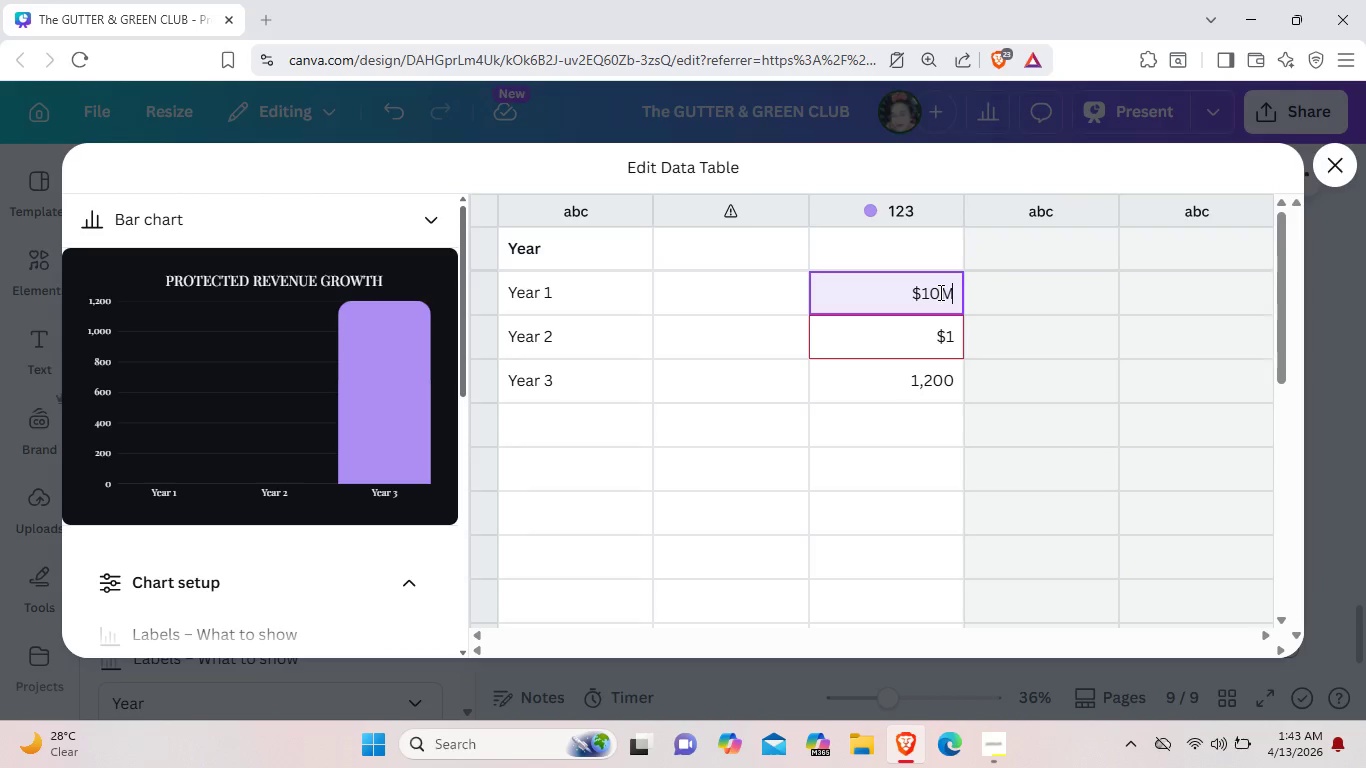 
left_click([939, 292])
 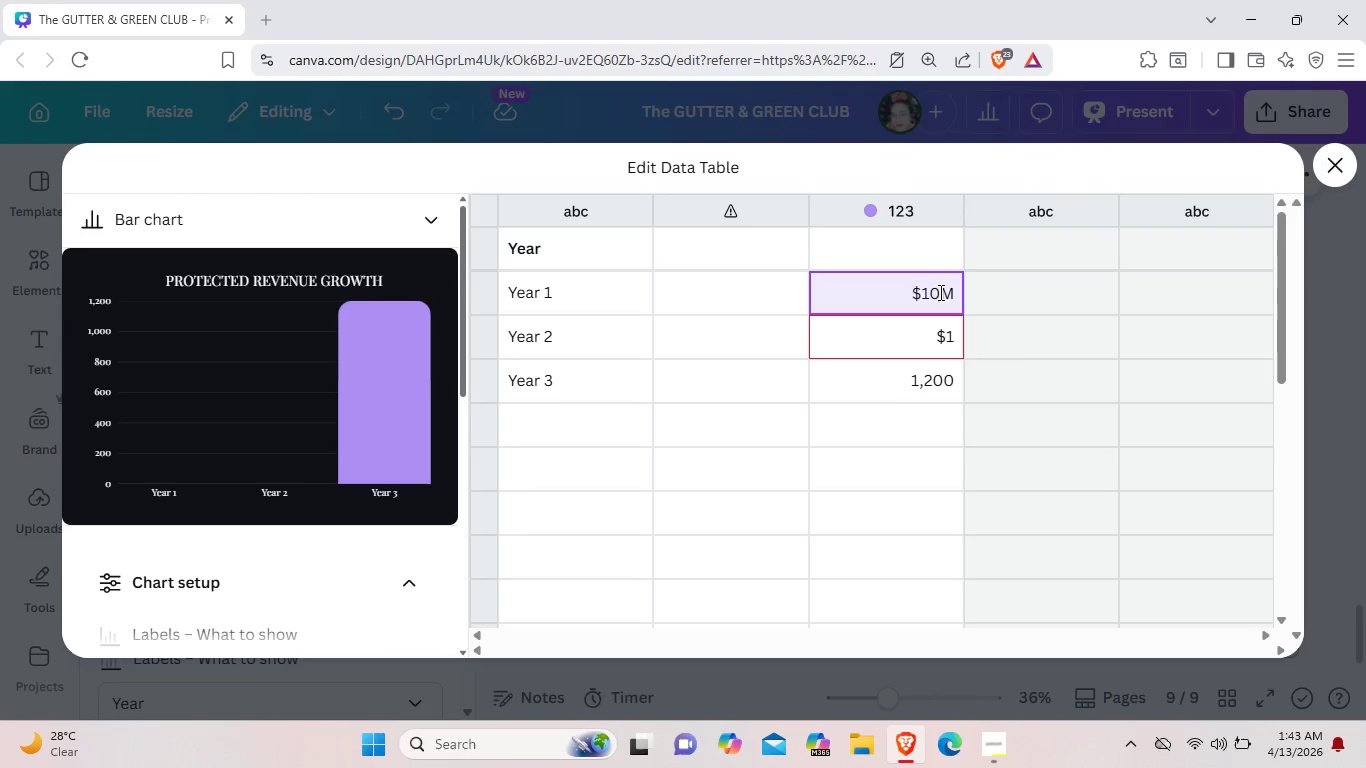 
key(Backspace)
 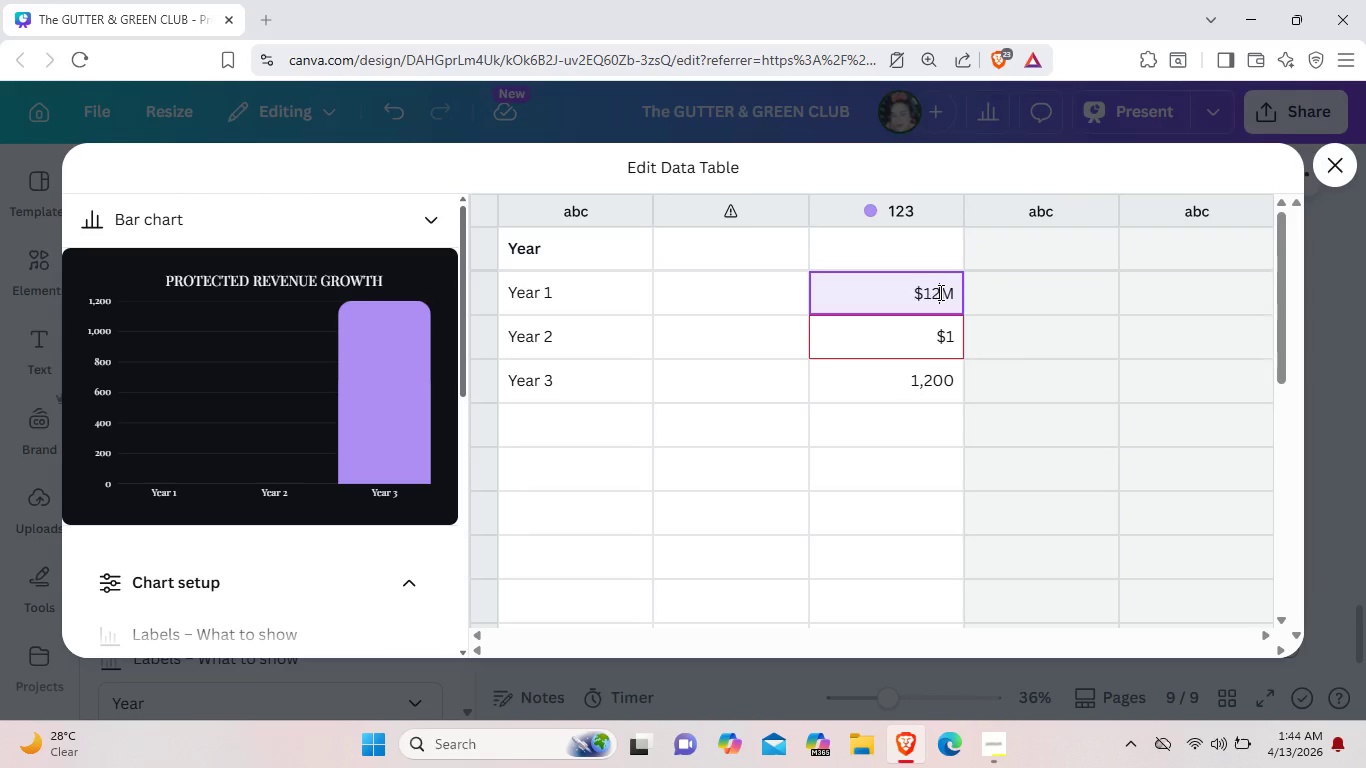 
key(2)
 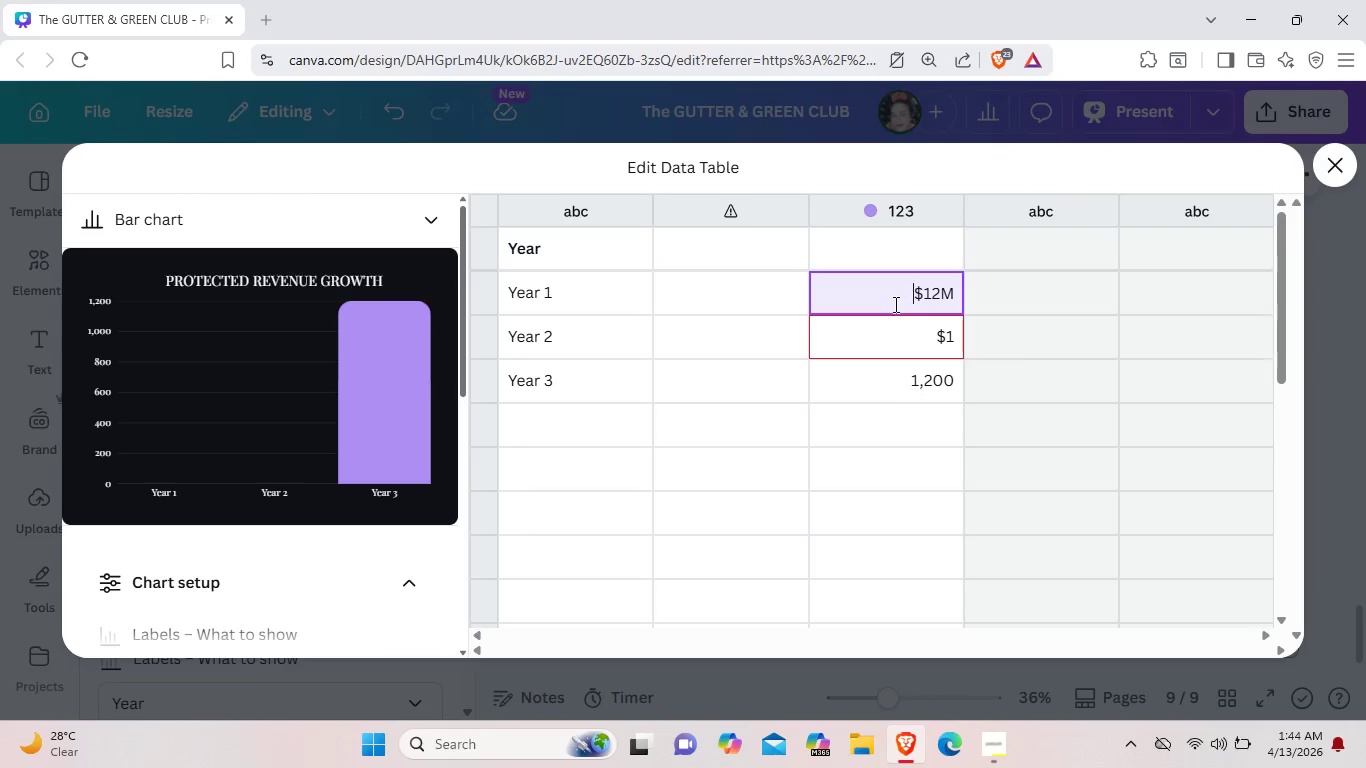 
left_click([894, 304])
 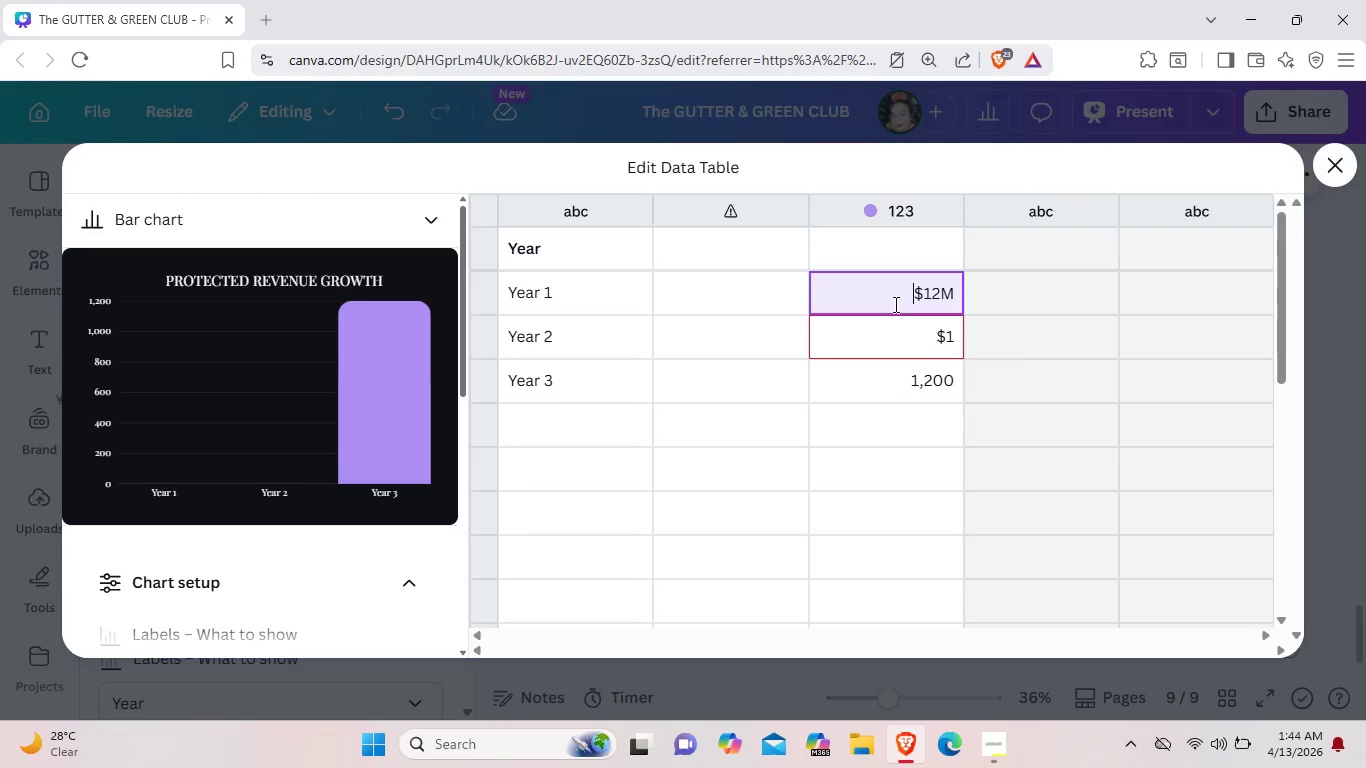 
right_click([894, 304])
 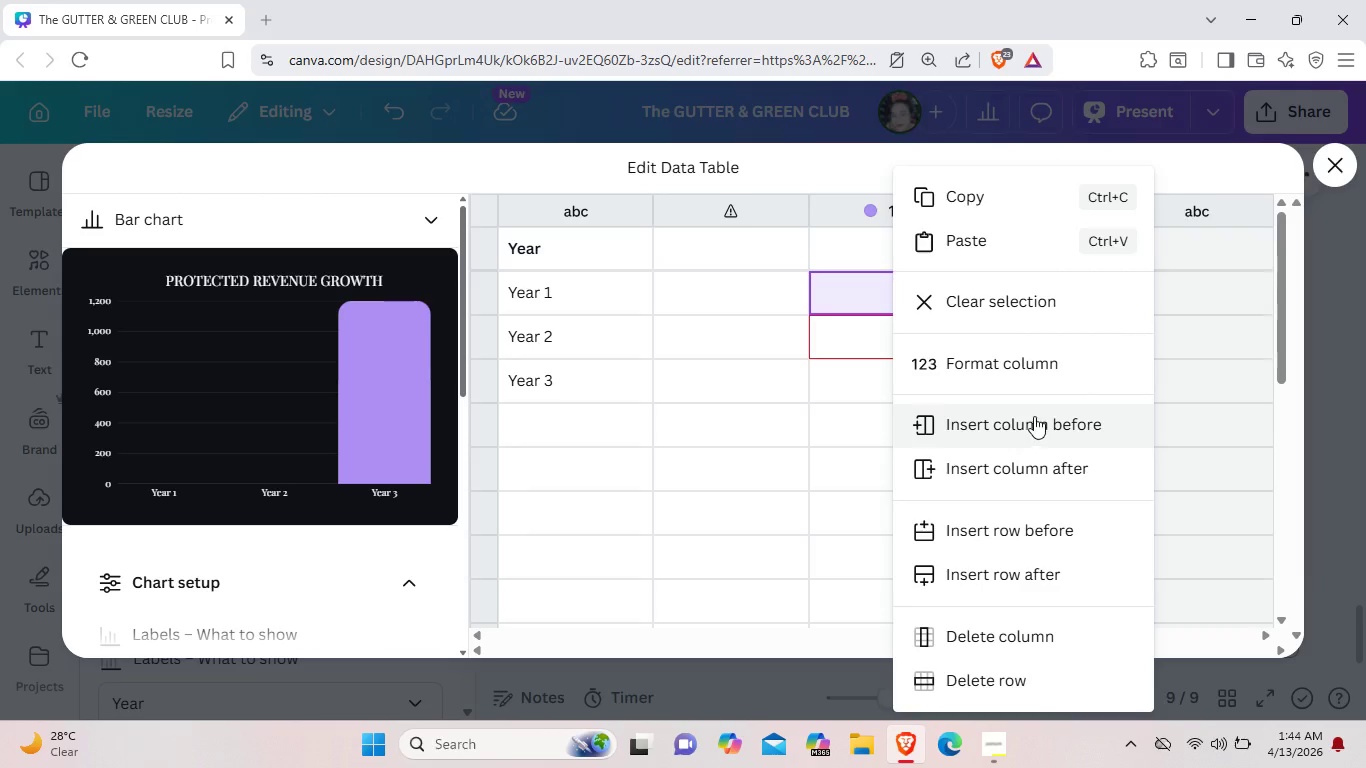 
left_click([1033, 364])
 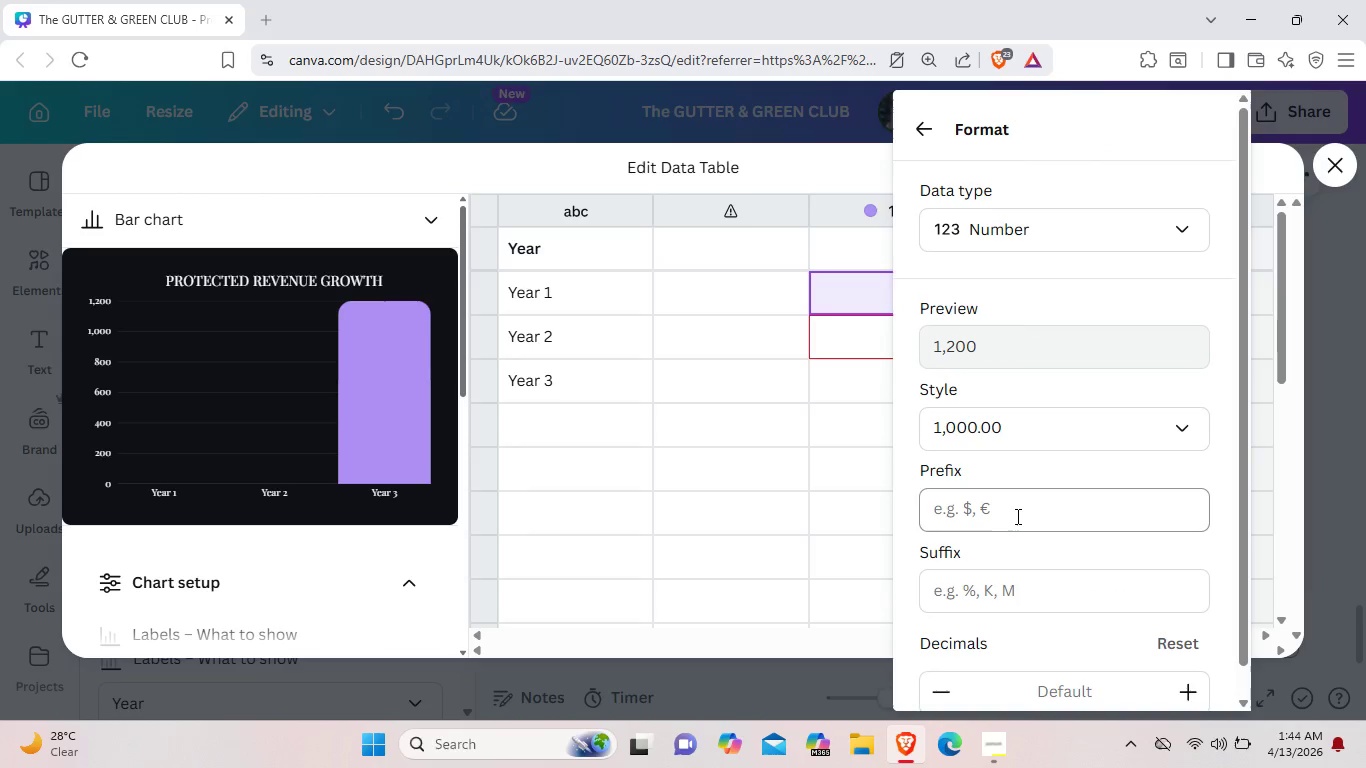 
left_click([1016, 509])
 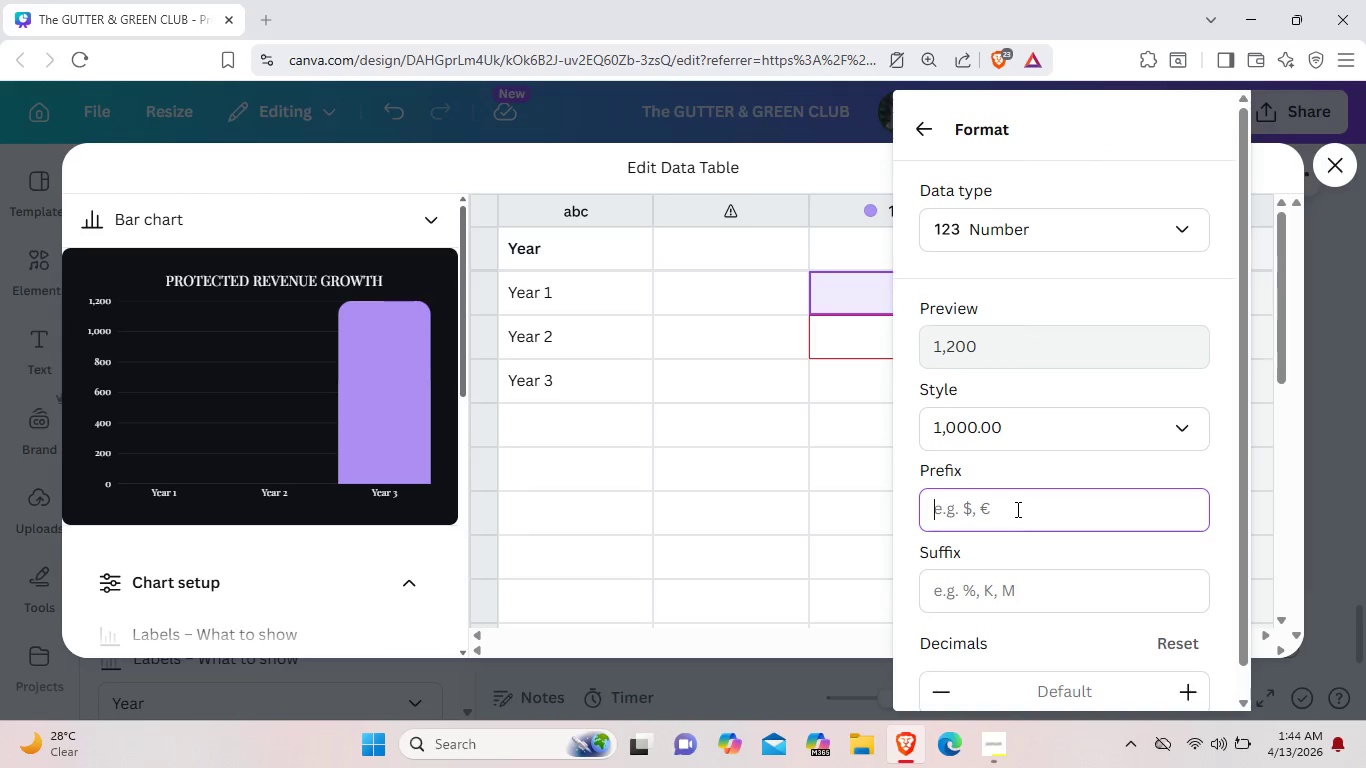 
hold_key(key=ShiftLeft, duration=1.52)
 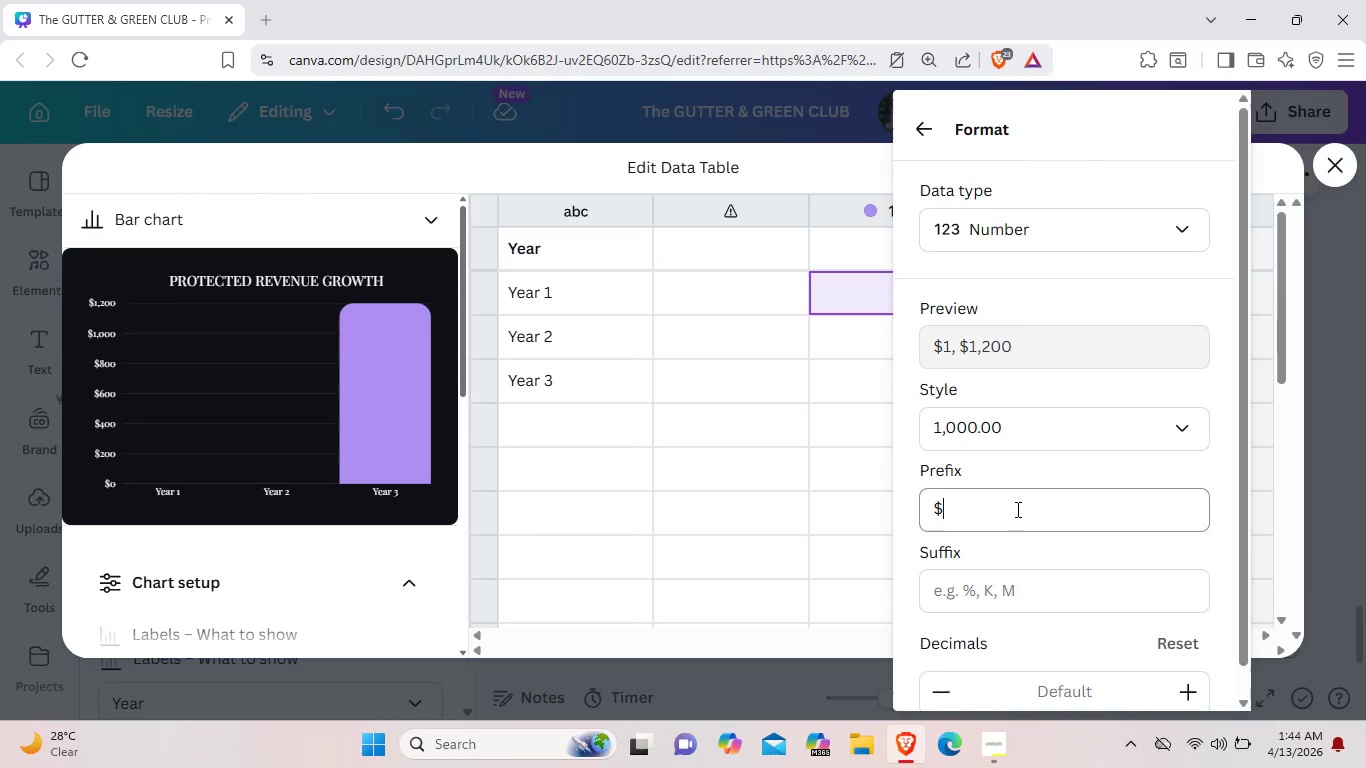 
key(Shift+4)
 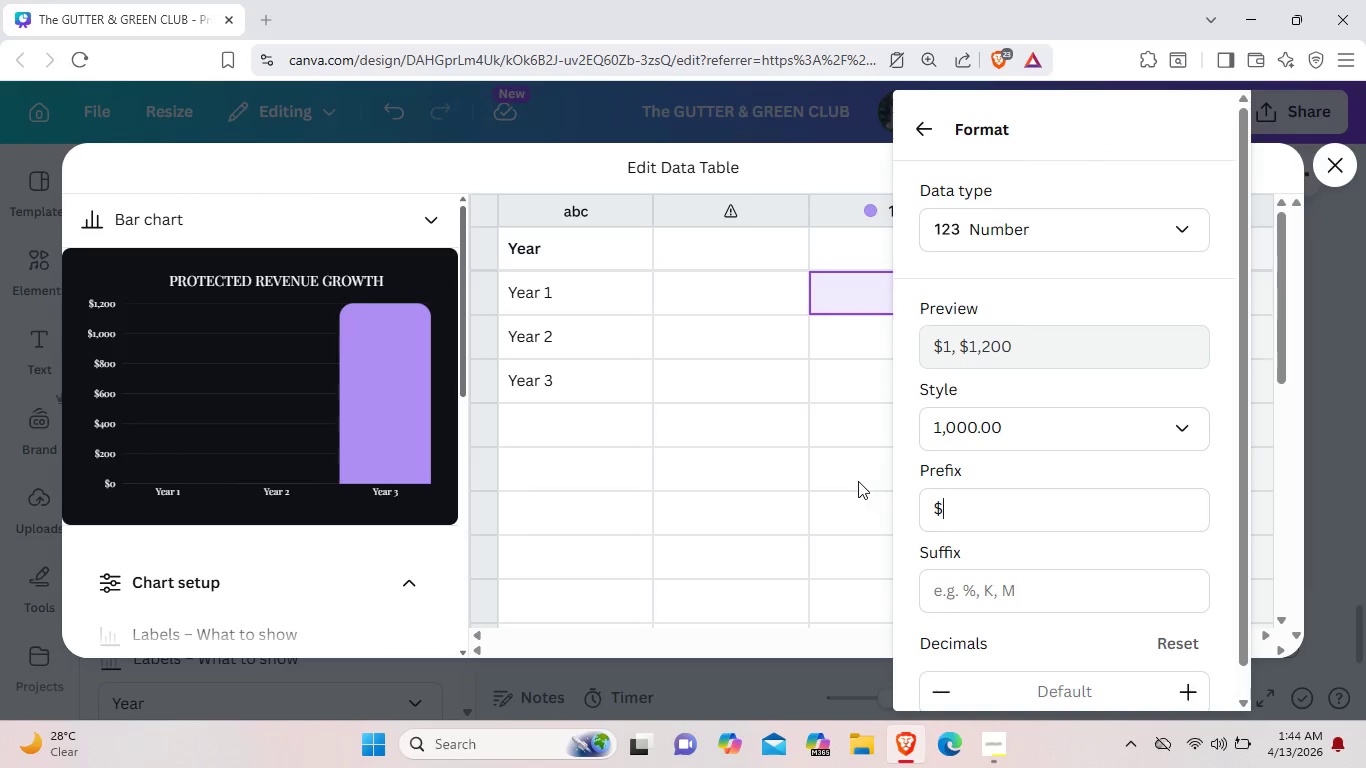 
left_click([853, 478])
 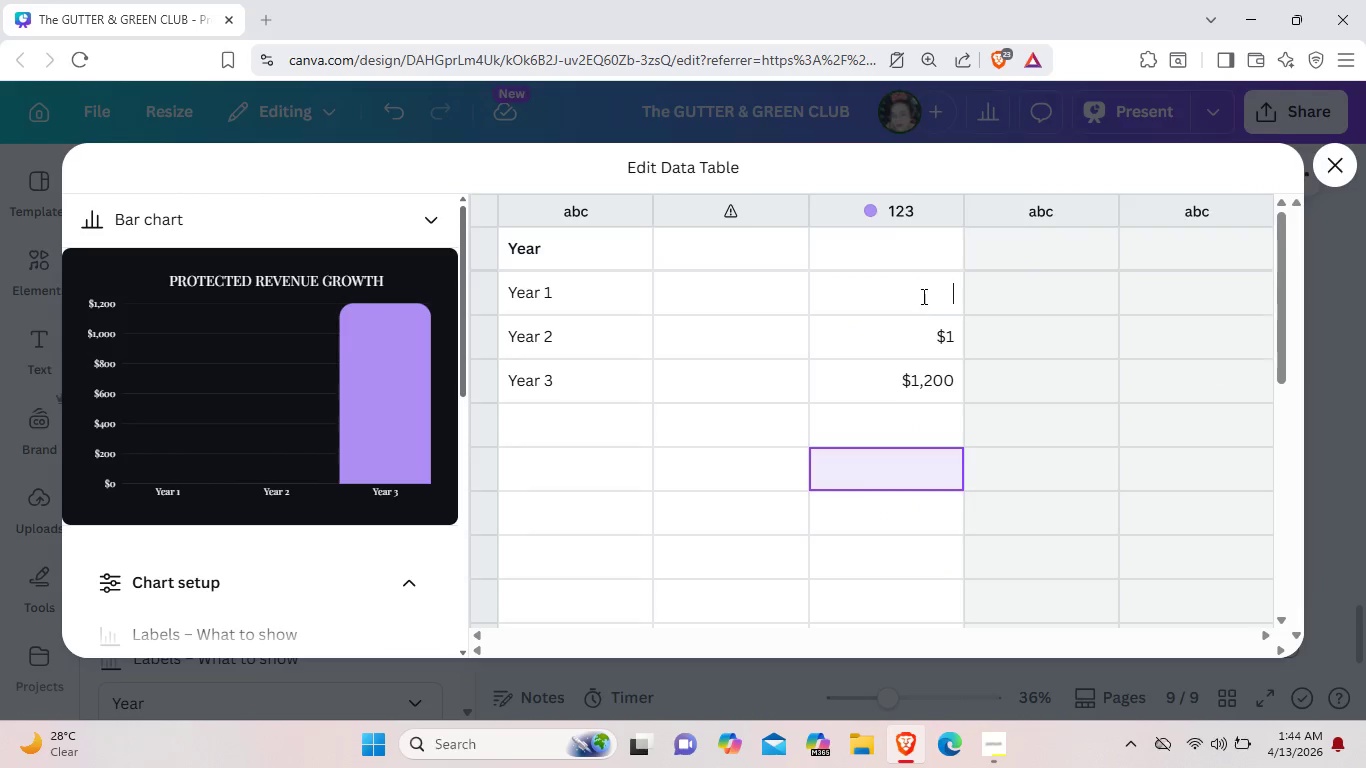 
left_click([924, 288])
 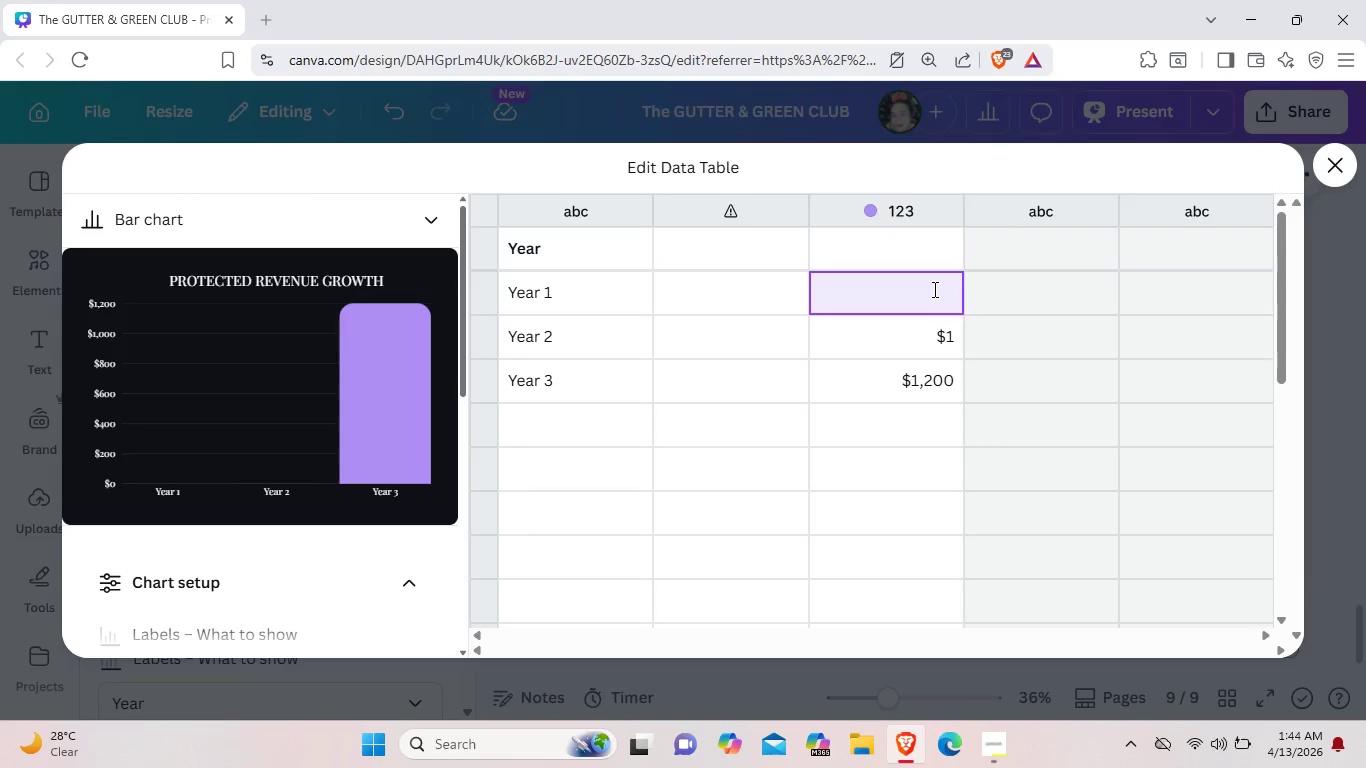 
wait(5.5)
 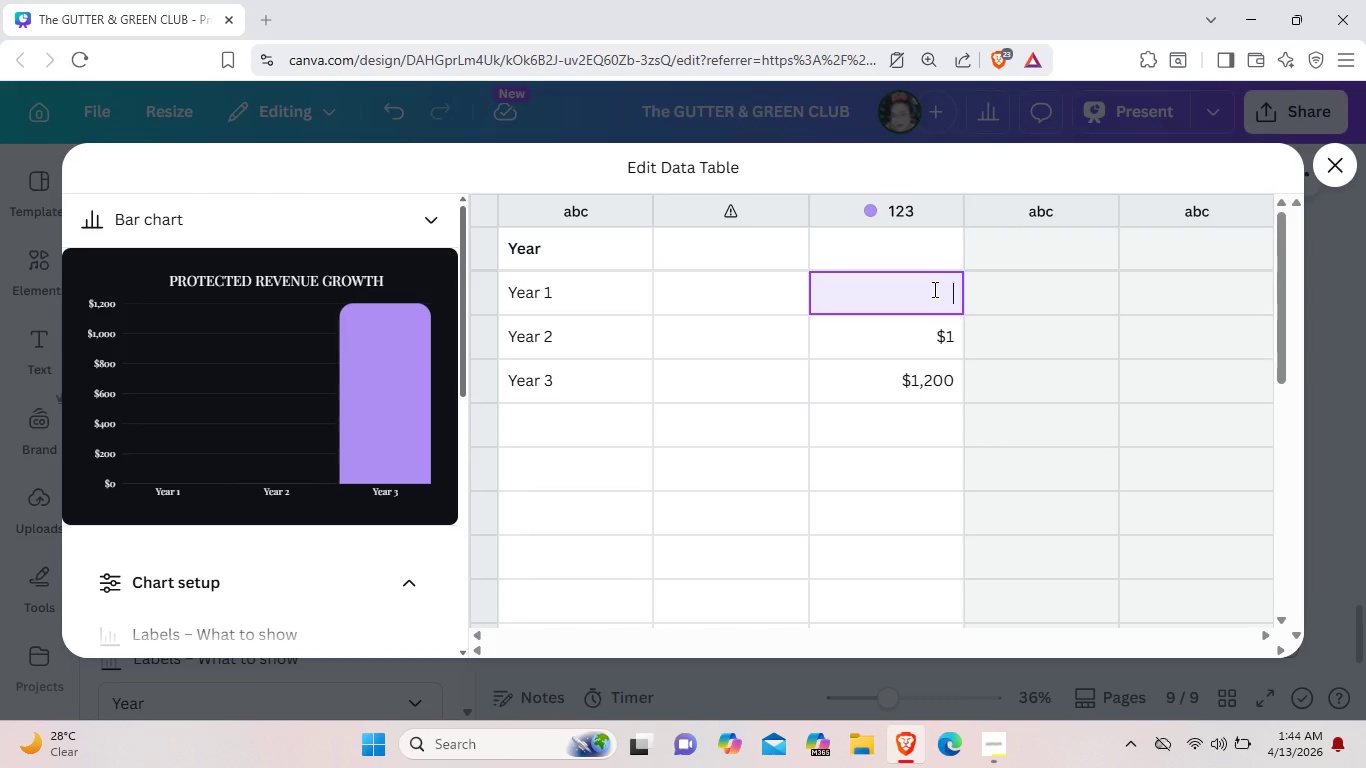 
type($12M)
 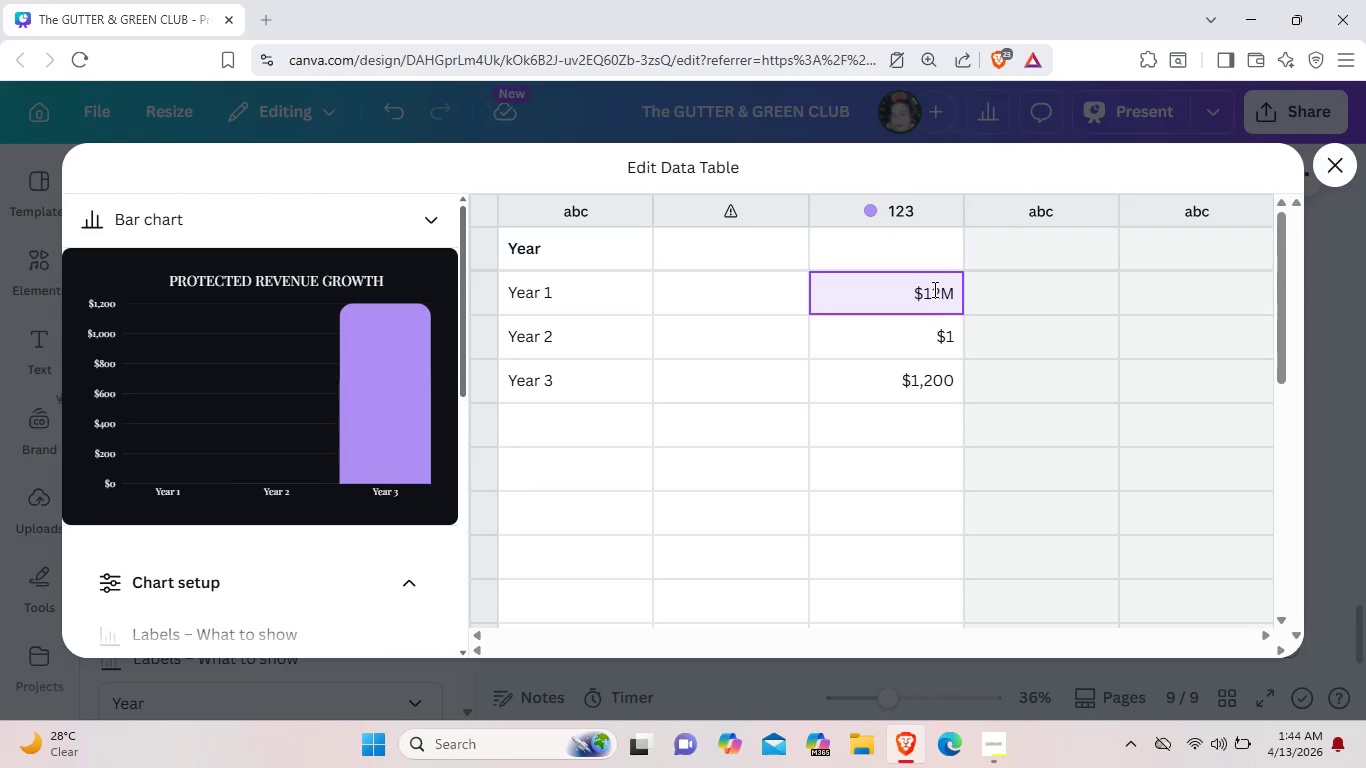 
left_click([926, 322])
 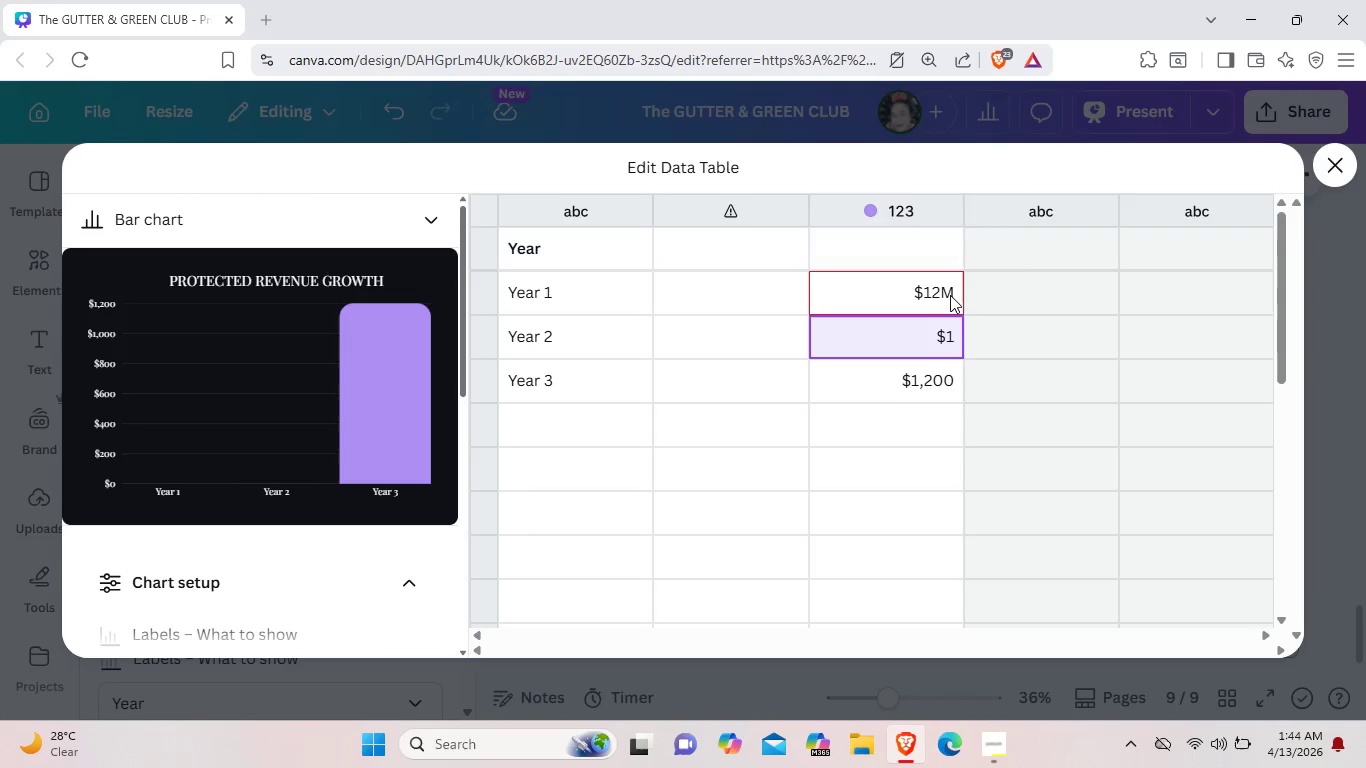 
right_click([950, 295])
 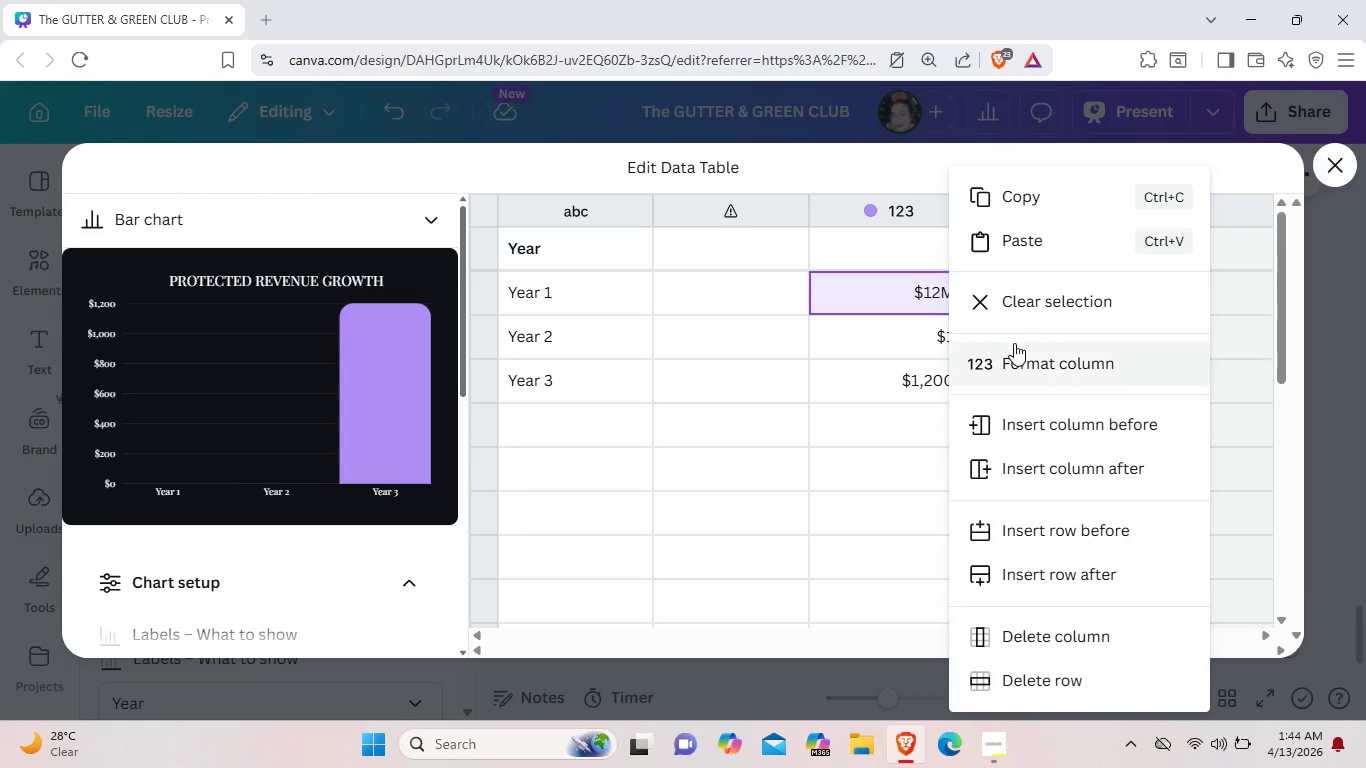 
left_click([1019, 359])
 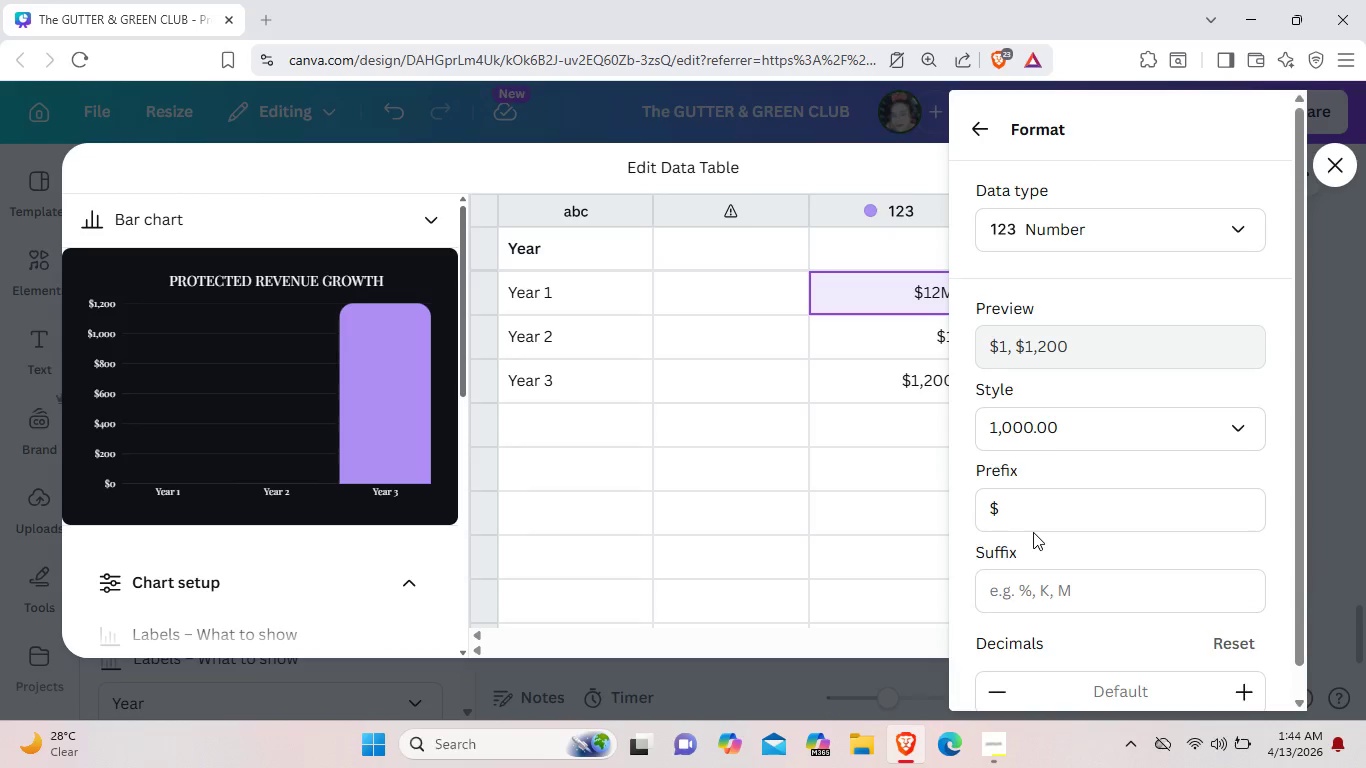 
left_click([1146, 337])
 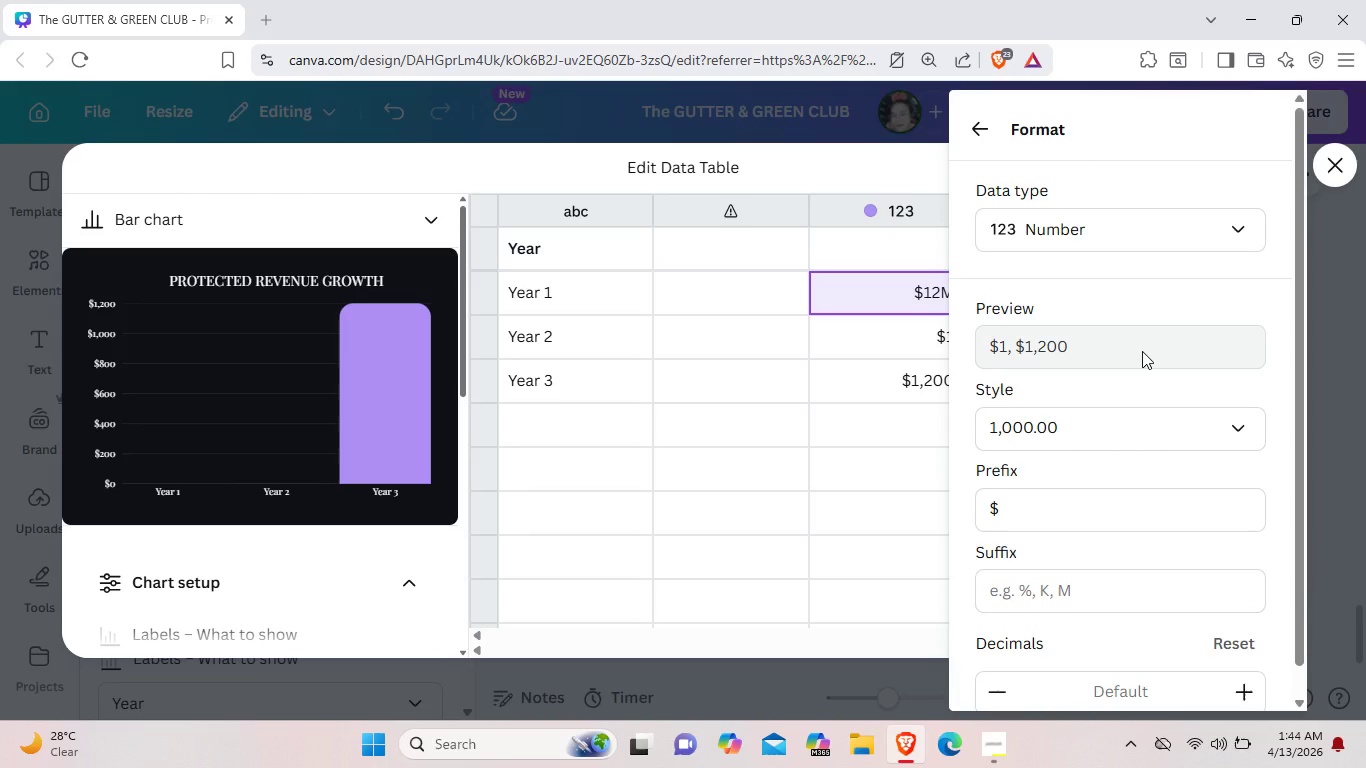 
double_click([1142, 351])
 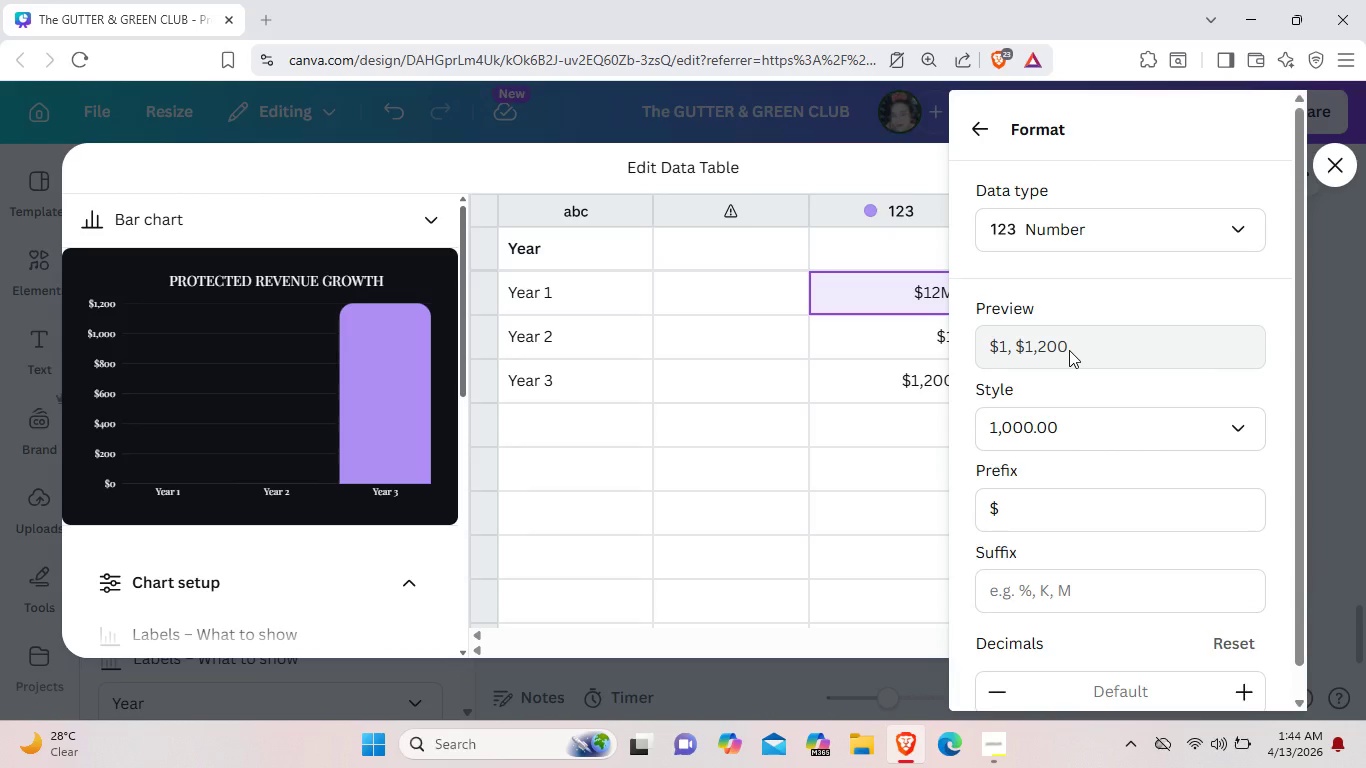 
double_click([1069, 350])
 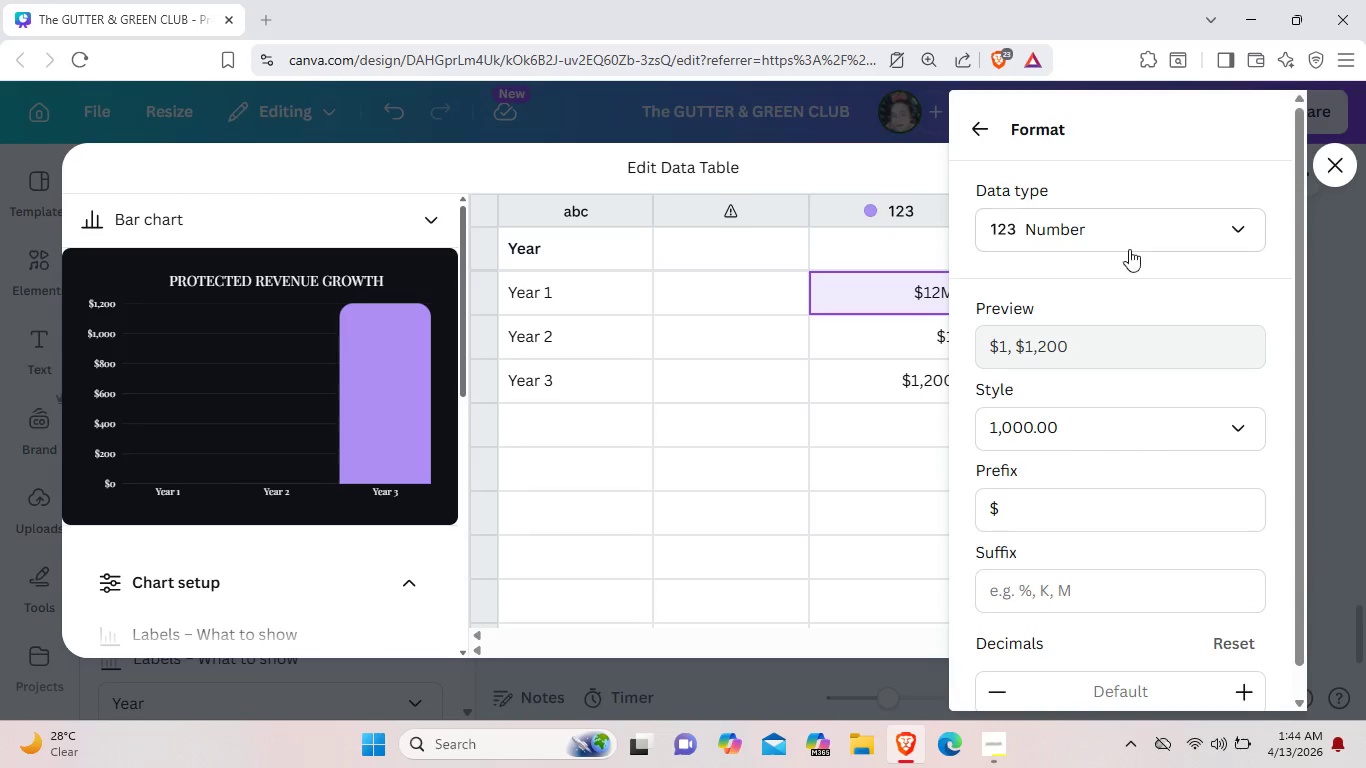 
left_click([1128, 235])
 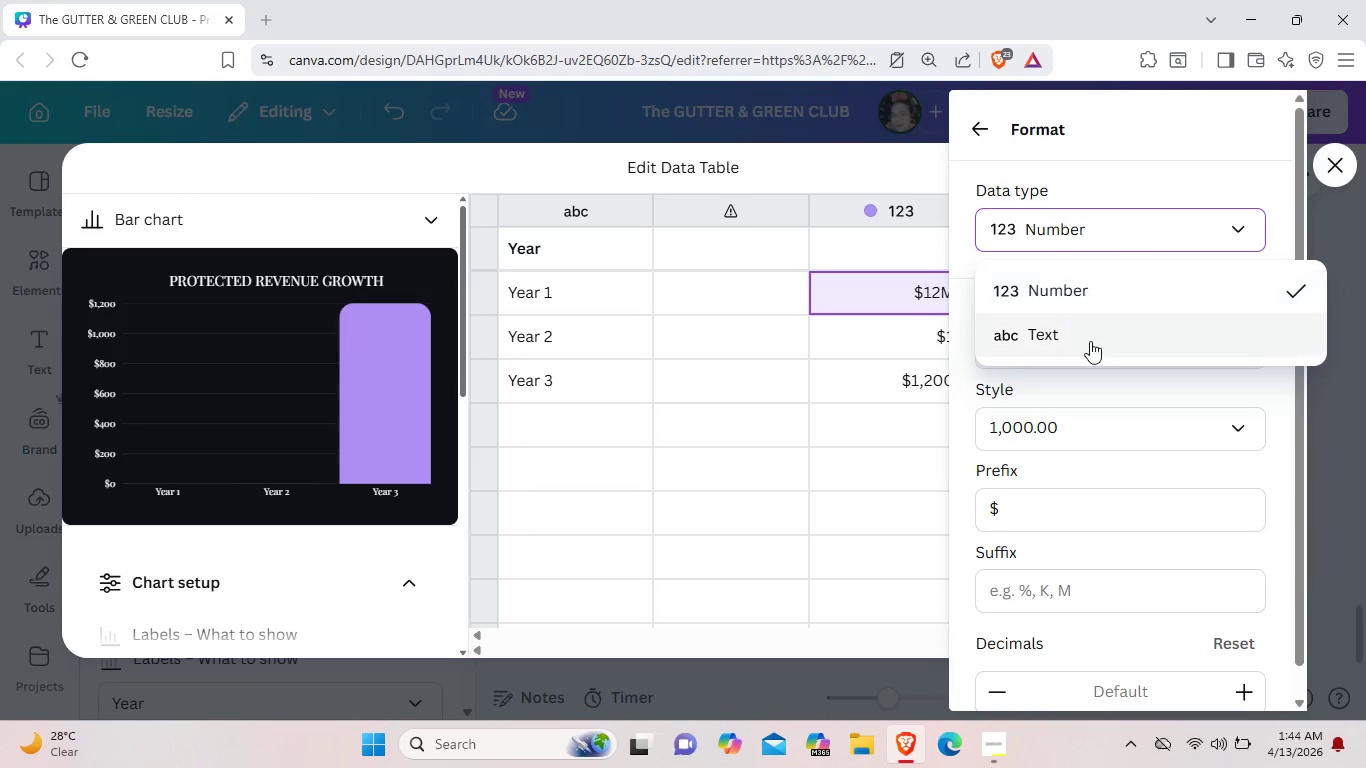 
left_click([1090, 341])
 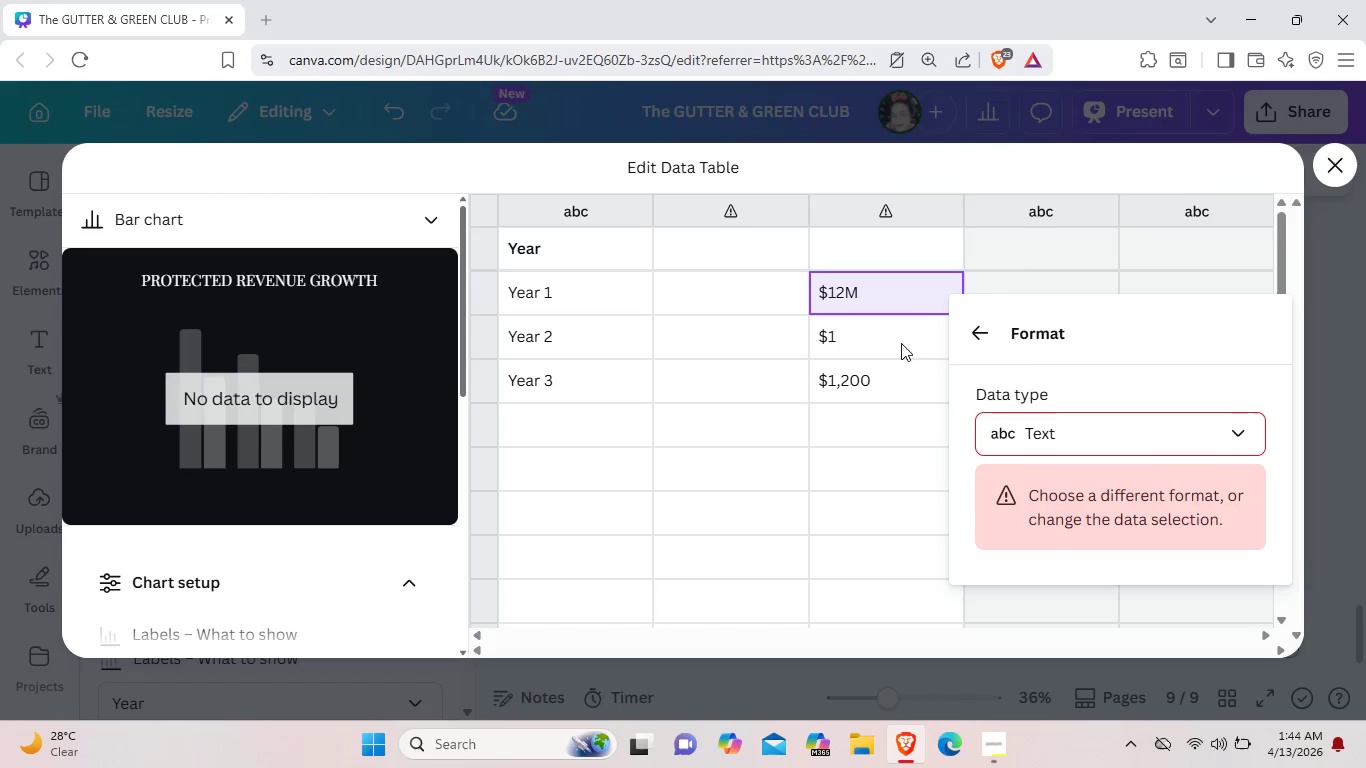 
left_click([901, 343])
 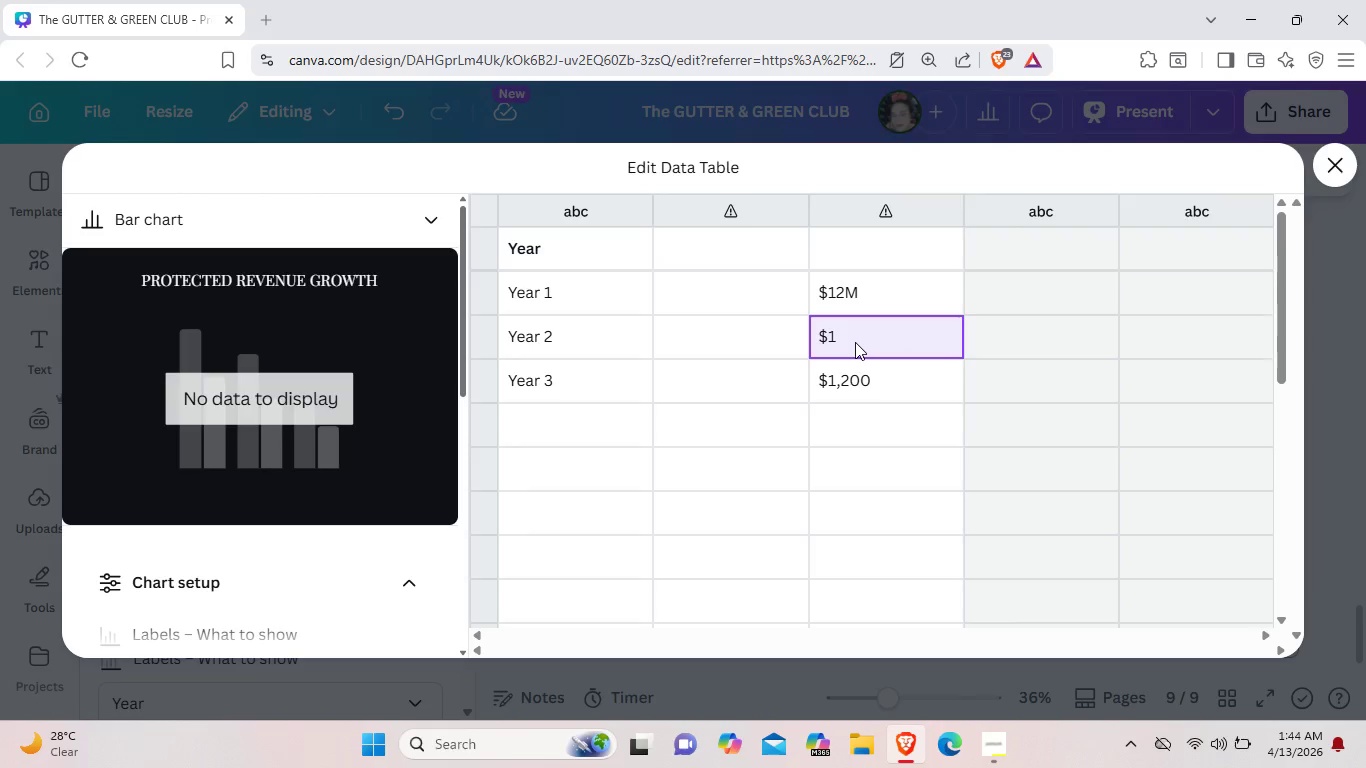 
left_click([855, 342])
 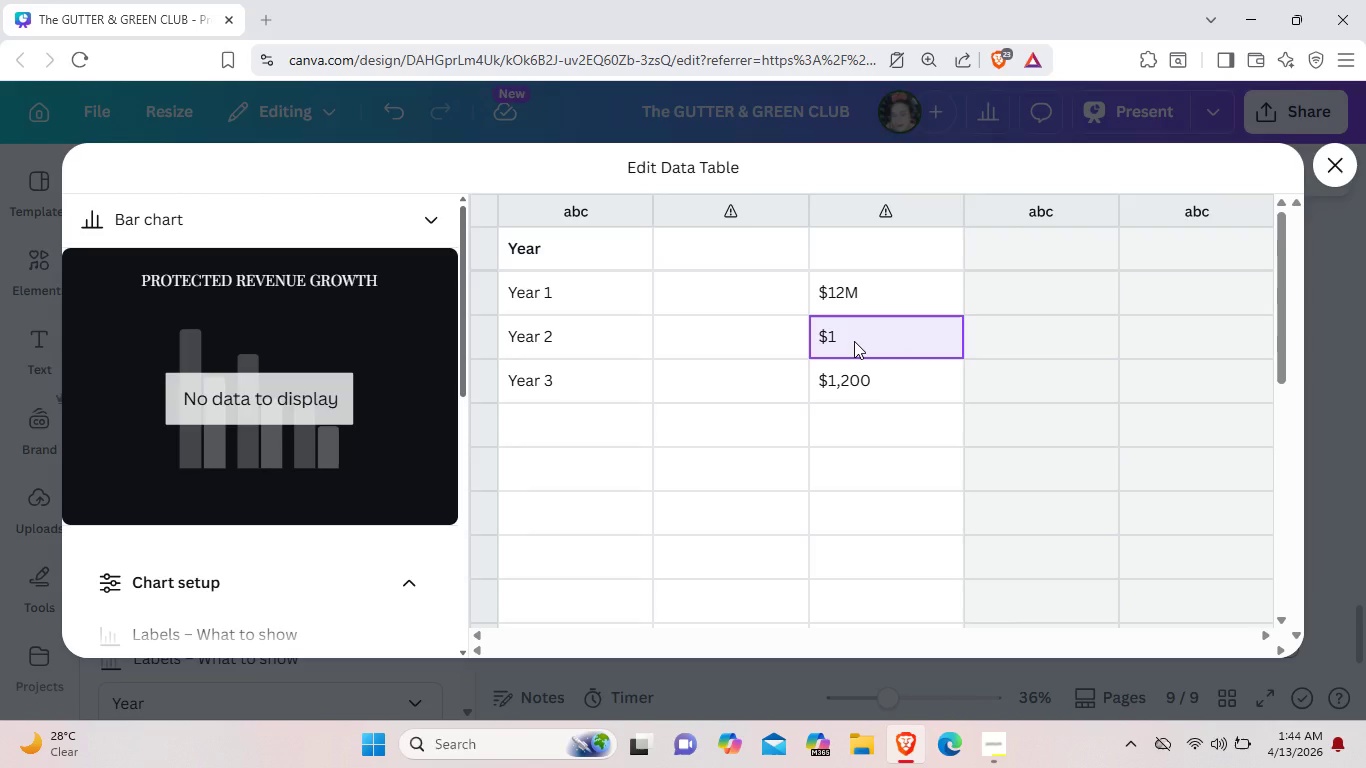 
double_click([854, 341])
 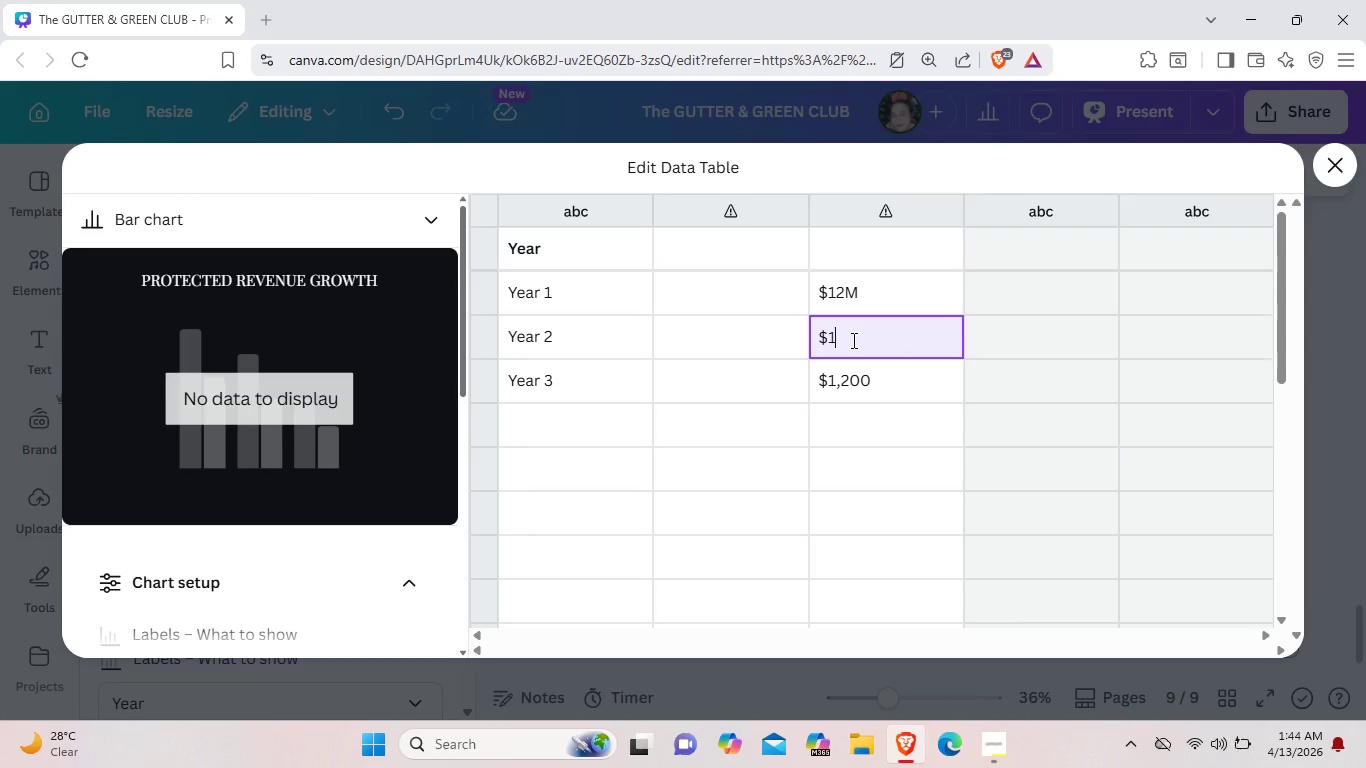 
type()M)
key(Backspace)
key(Backspace)
key(Backspace)
type(1)M)
key(Backspace)
key(Backspace)
key(Backspace)
type(0M)
 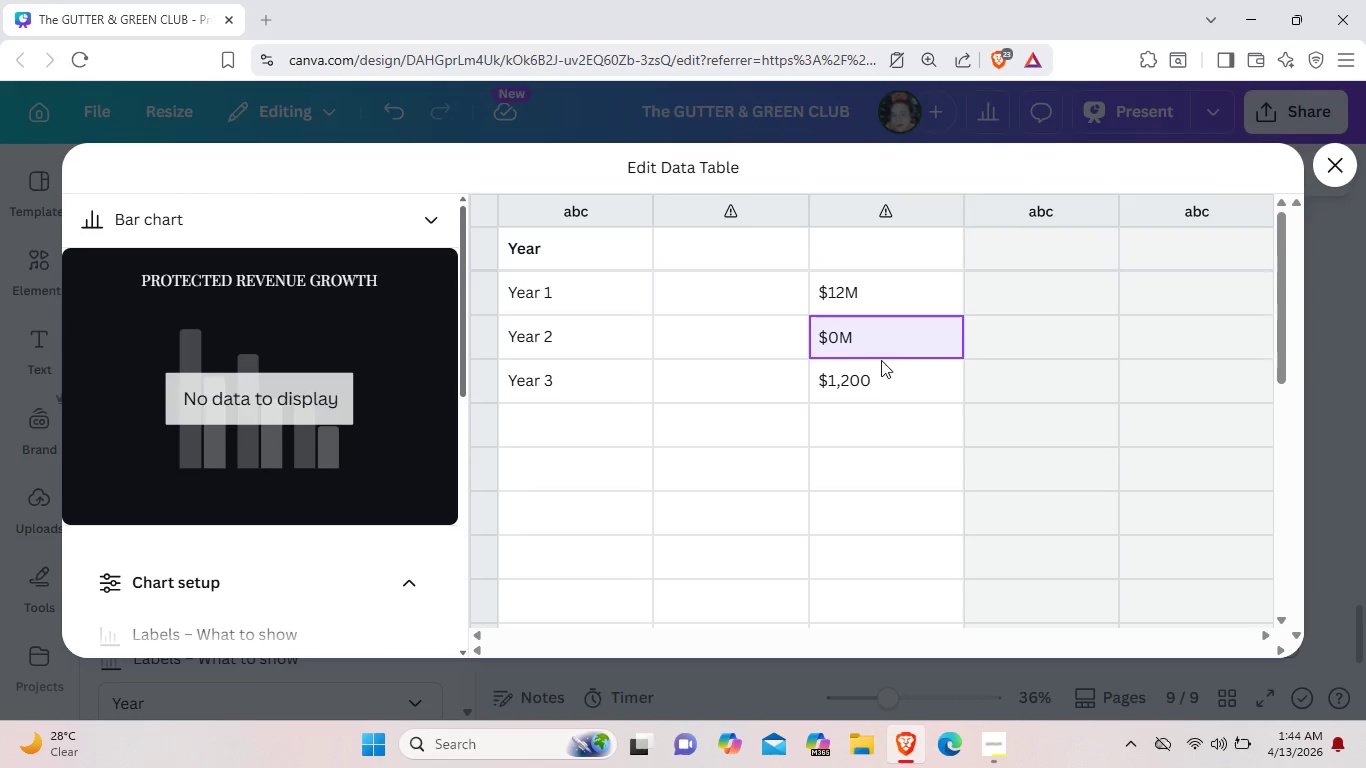 
left_click([830, 341])
 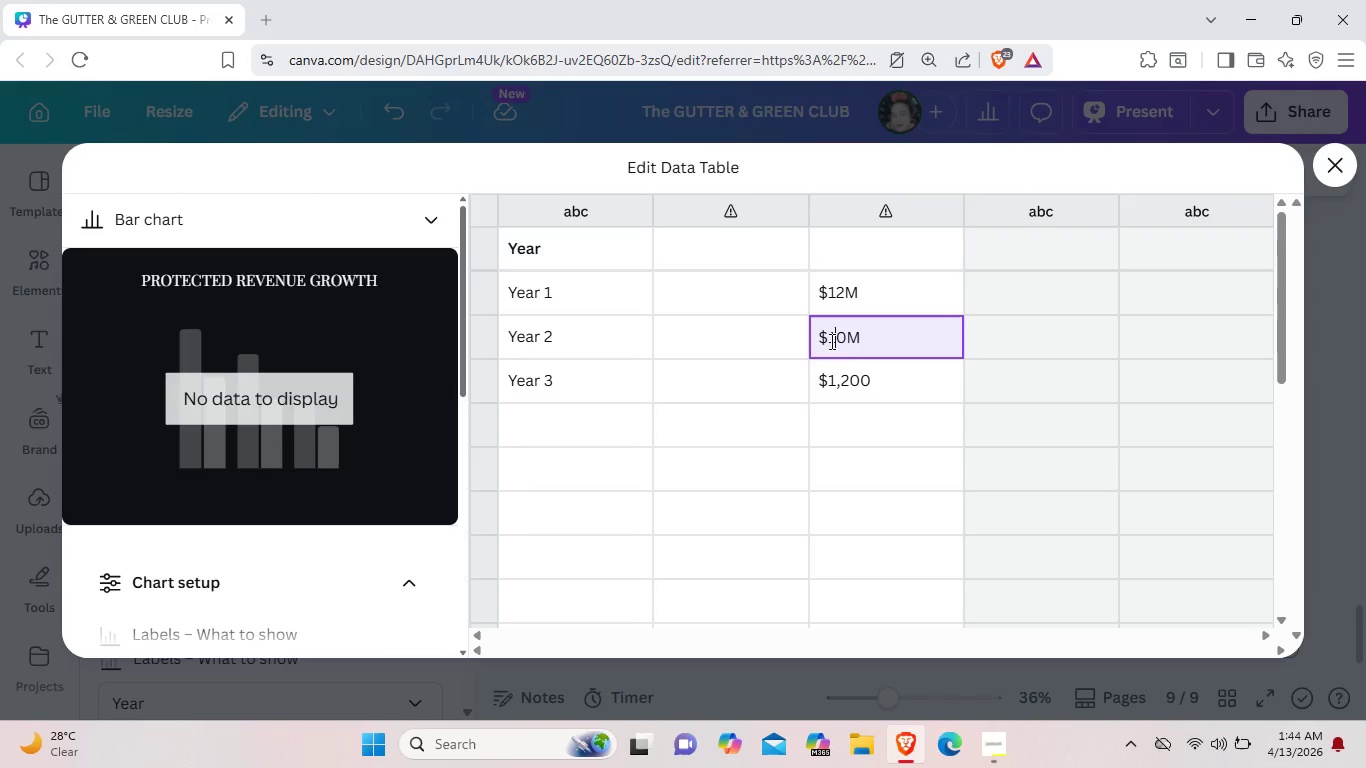 
key(1)
 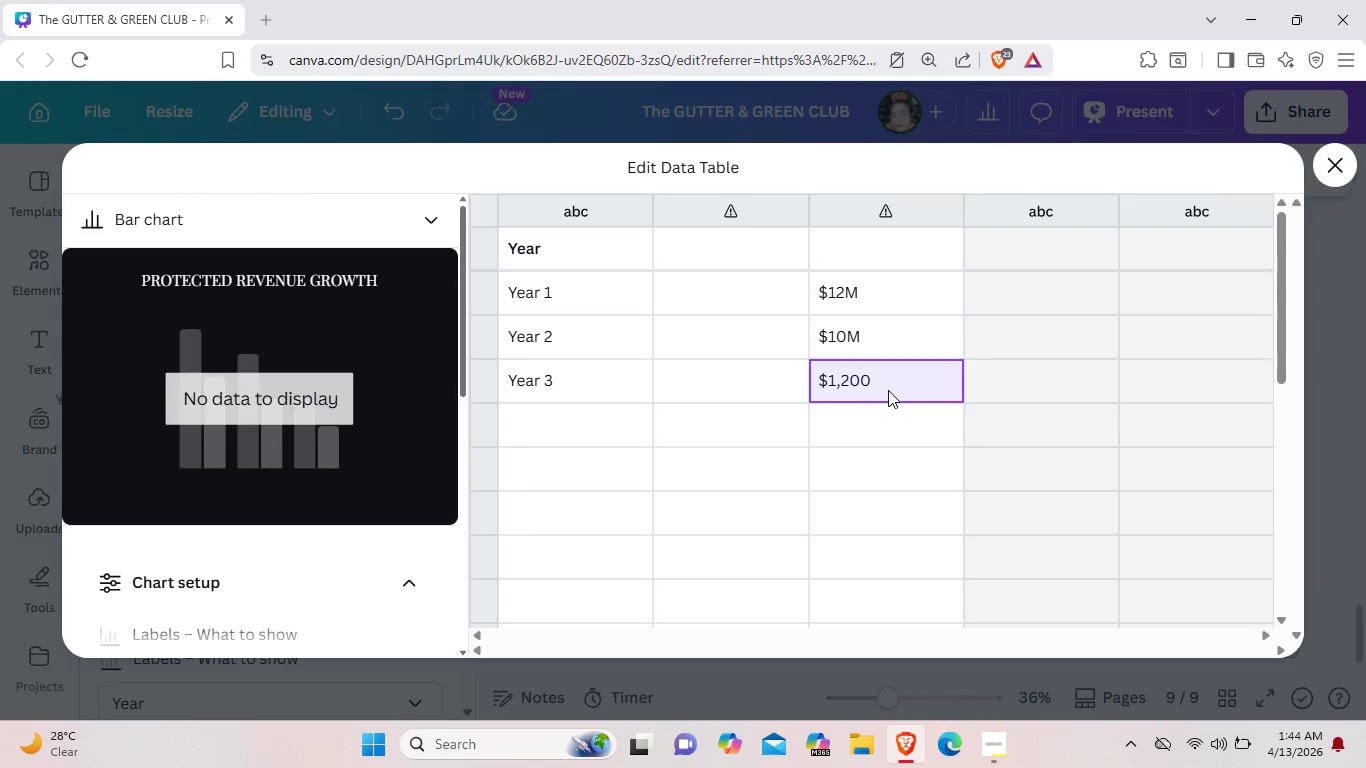 
double_click([888, 390])
 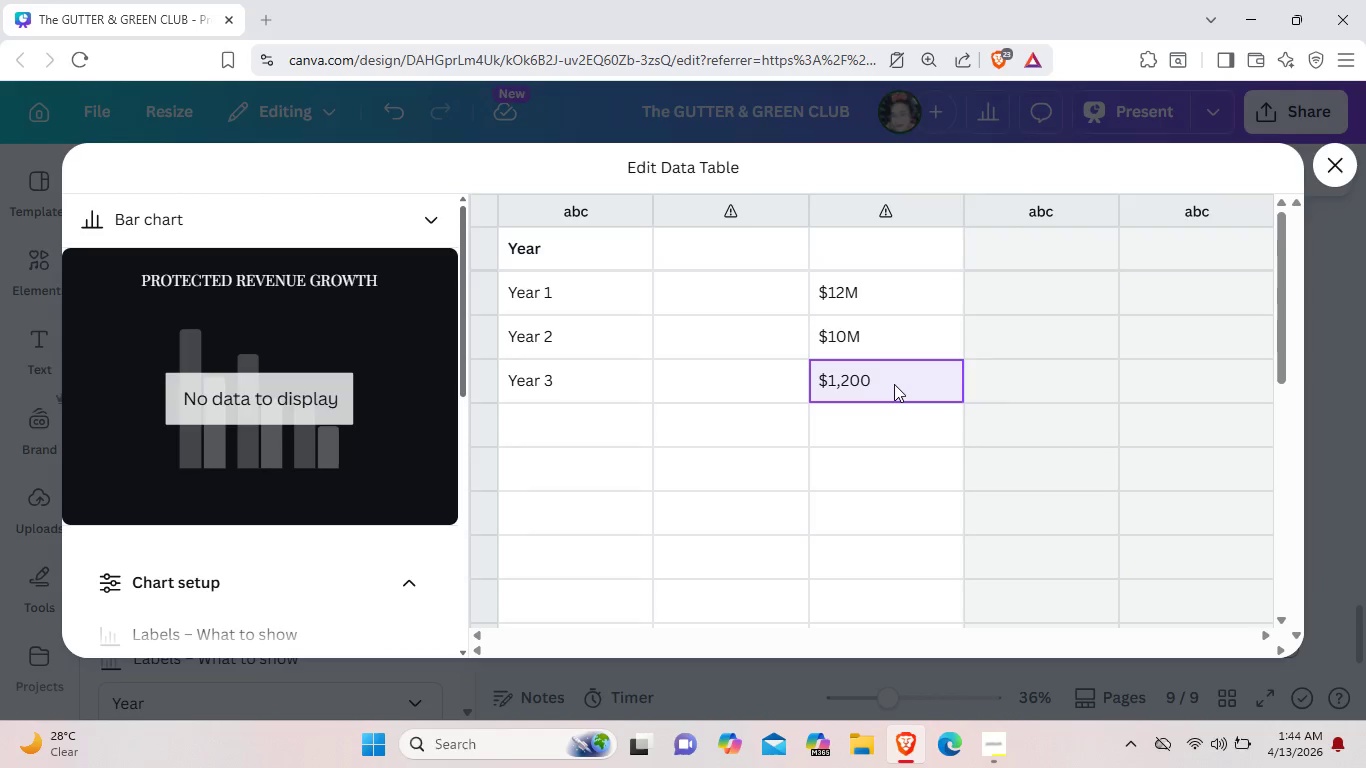 
double_click([894, 384])
 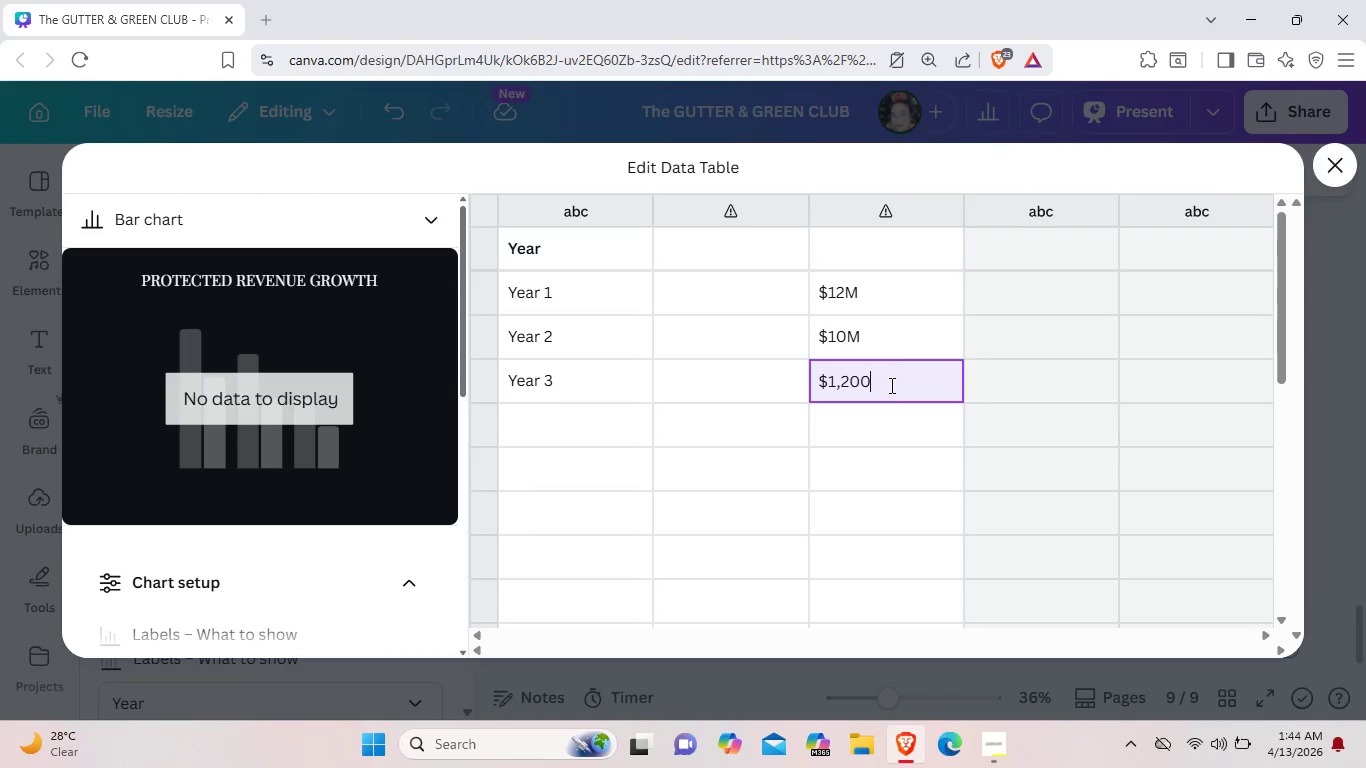 
left_click([888, 339])
 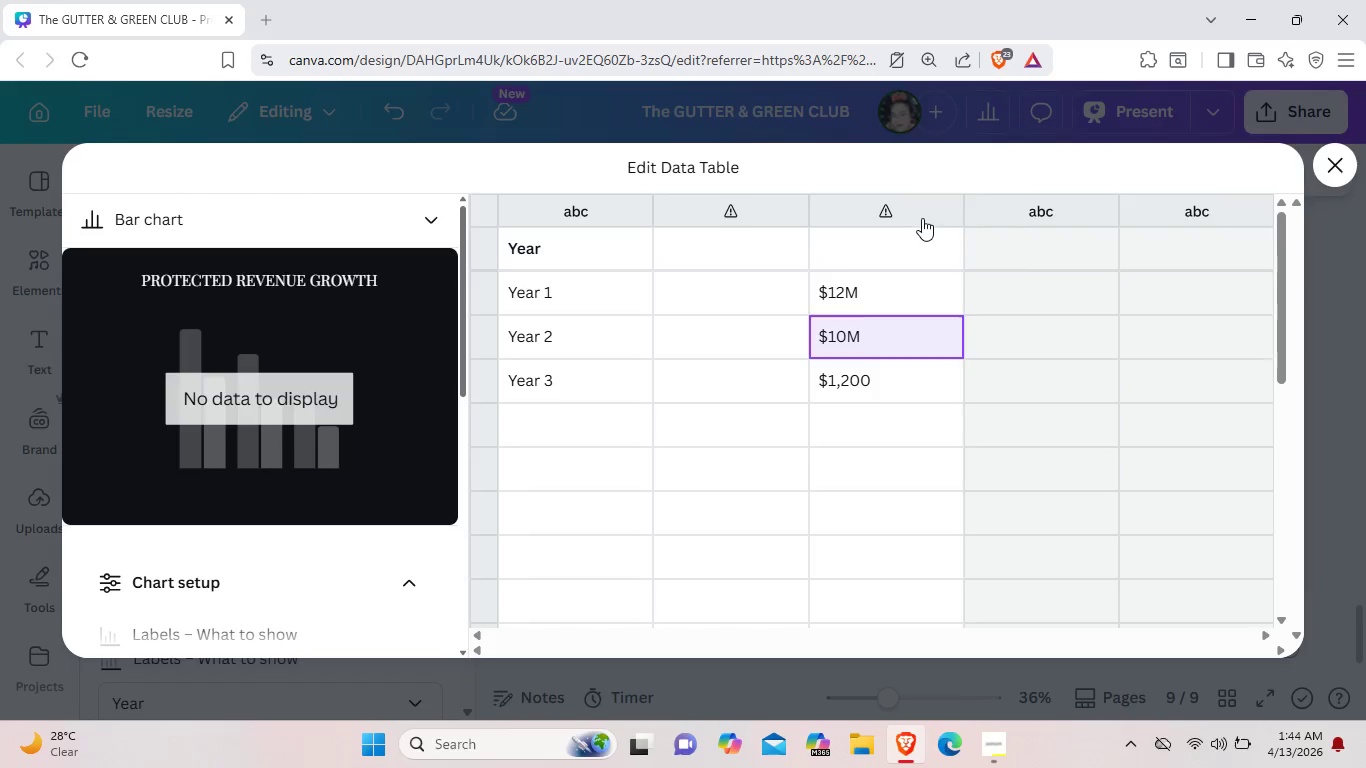 
left_click([922, 218])
 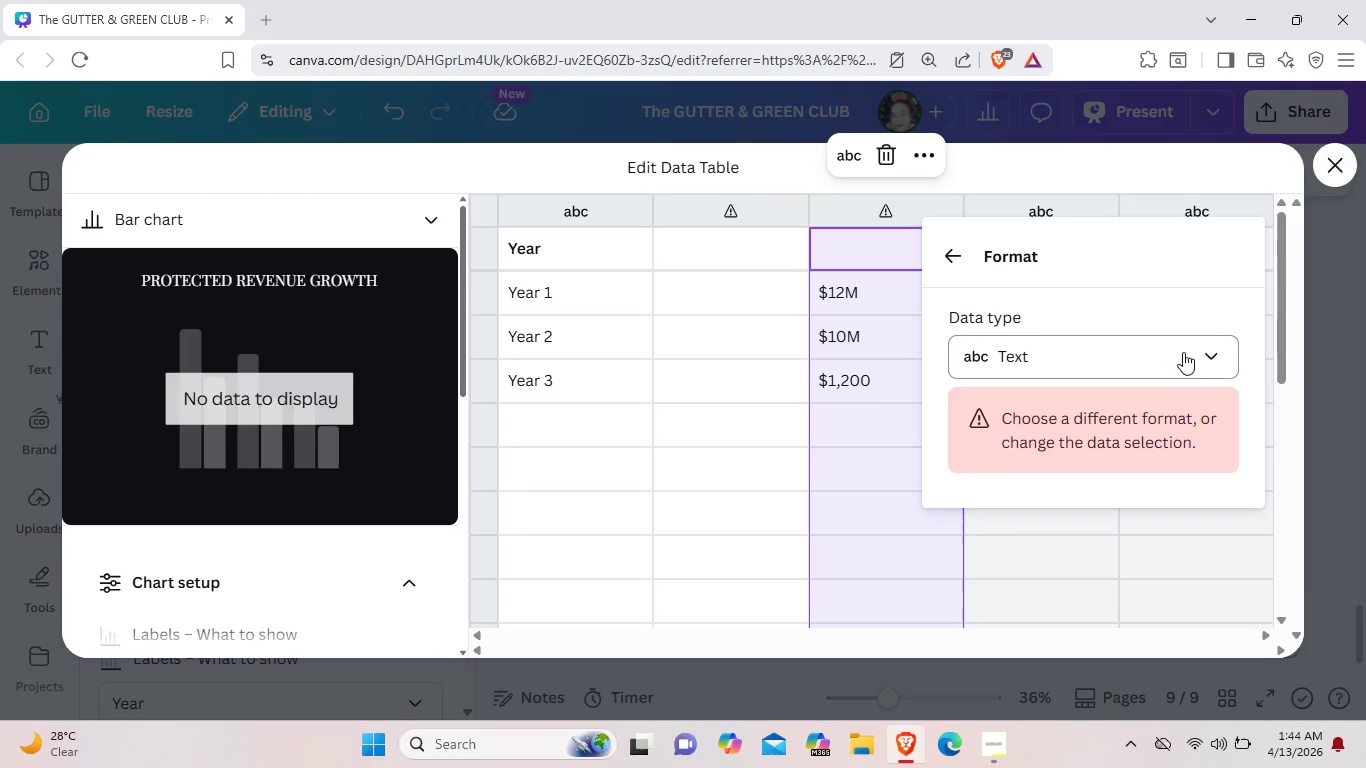 
left_click([1191, 355])
 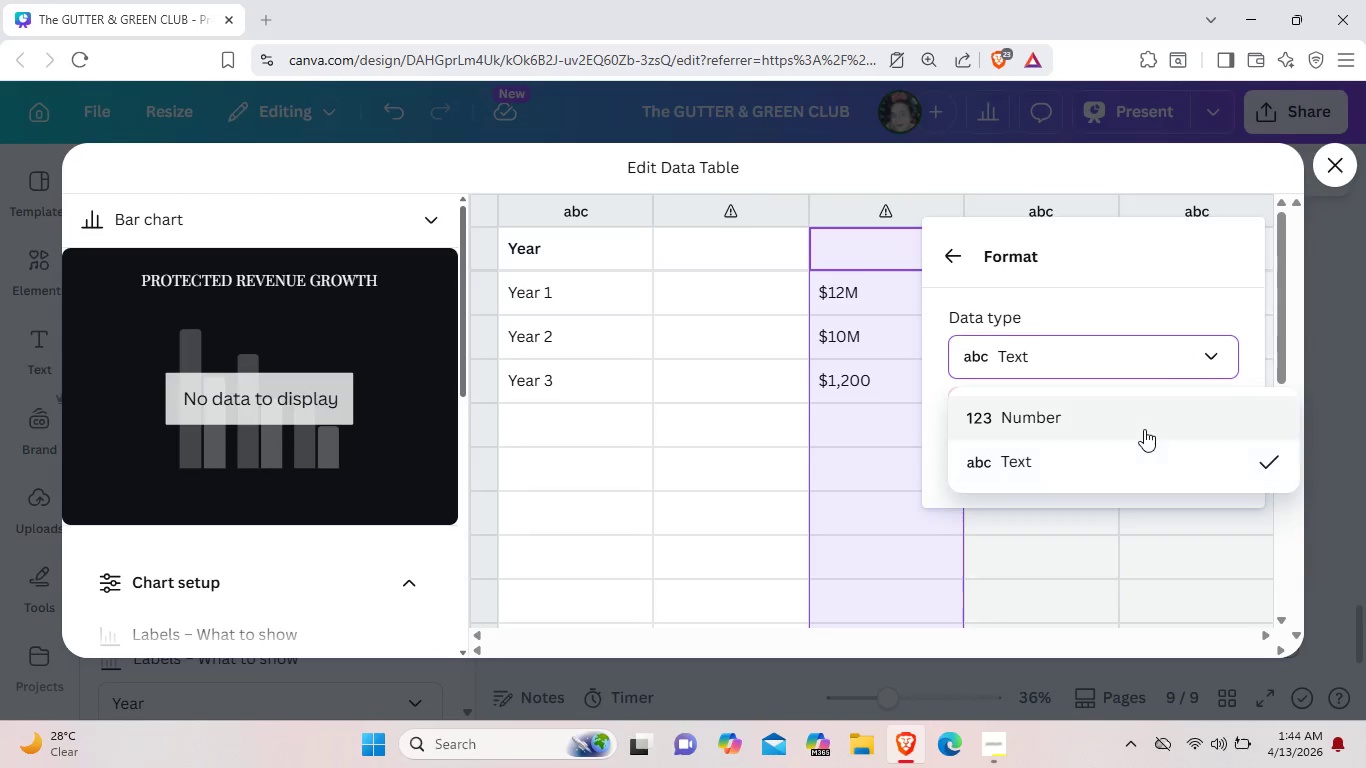 
left_click([1144, 417])
 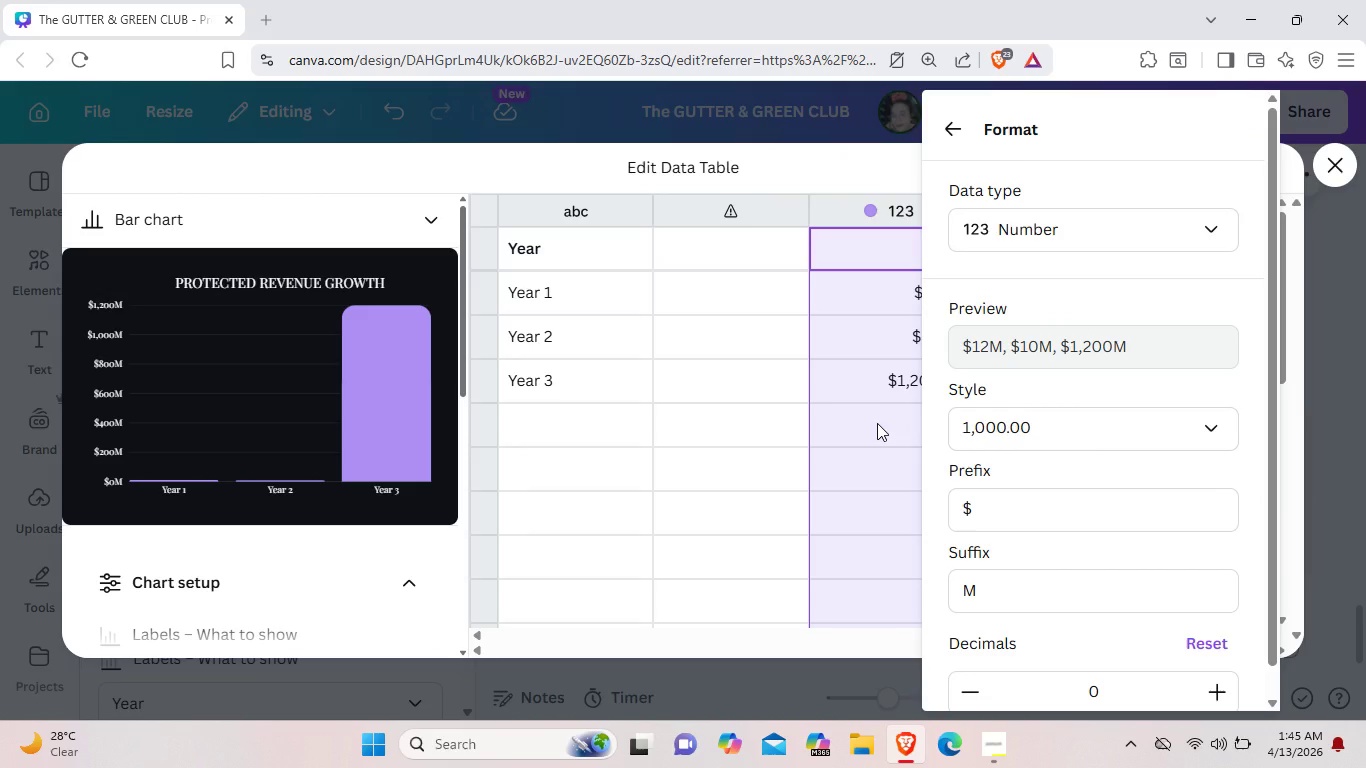 
left_click([1200, 425])
 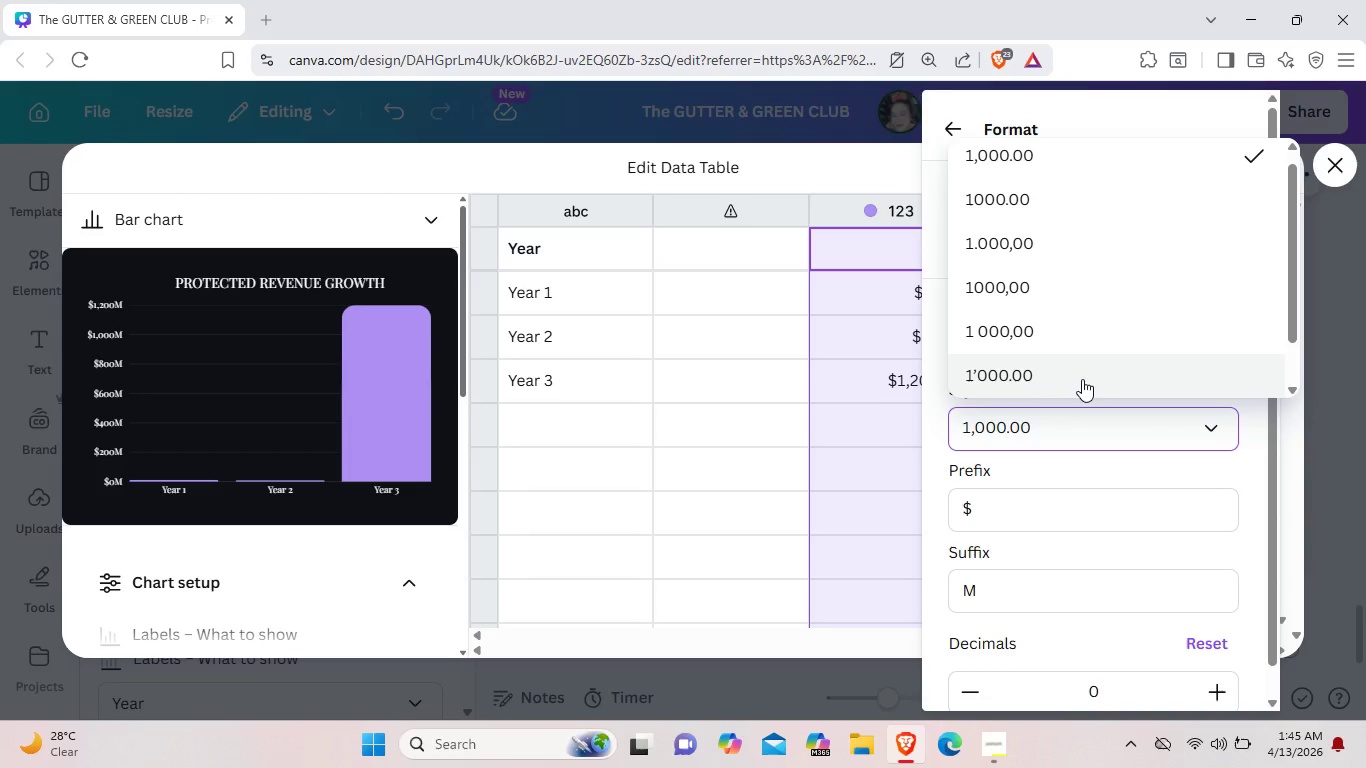 
left_click([831, 460])
 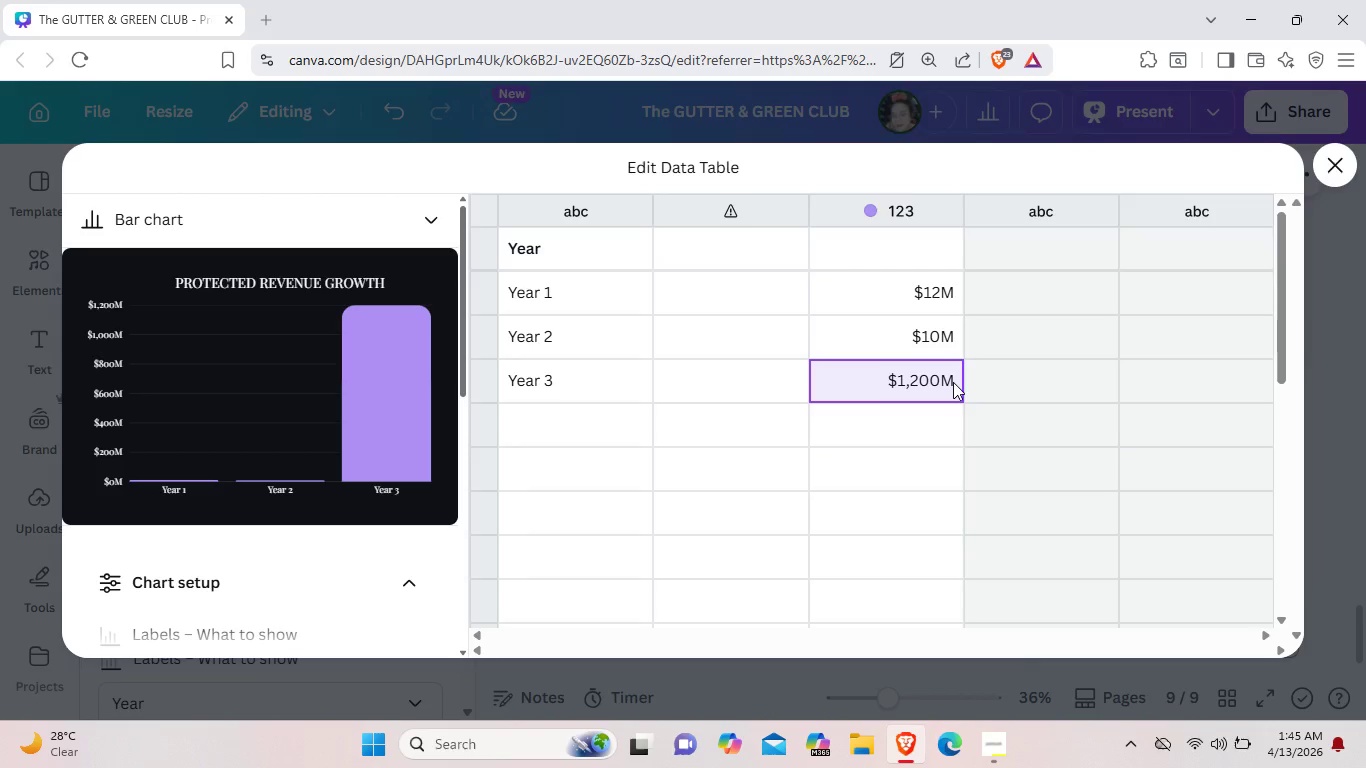 
double_click([953, 382])
 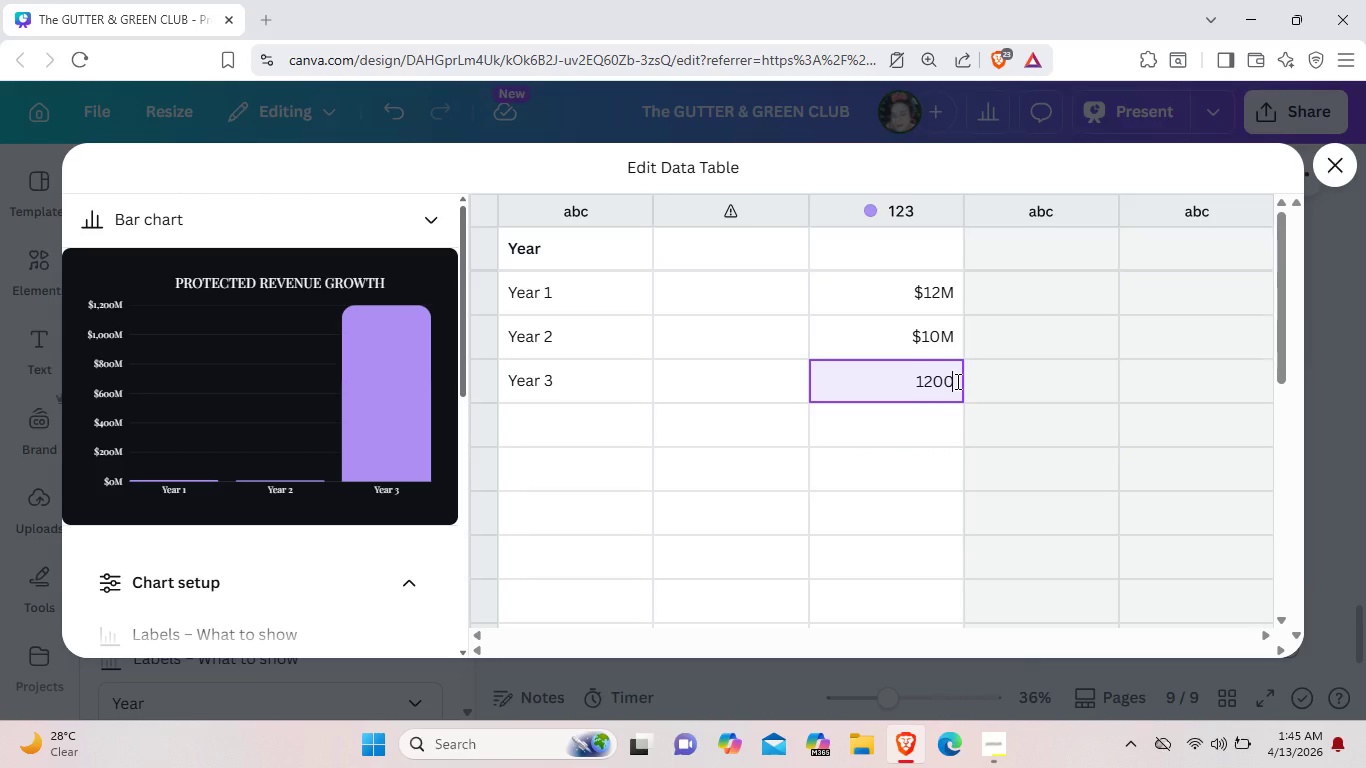 
key(Backspace)
 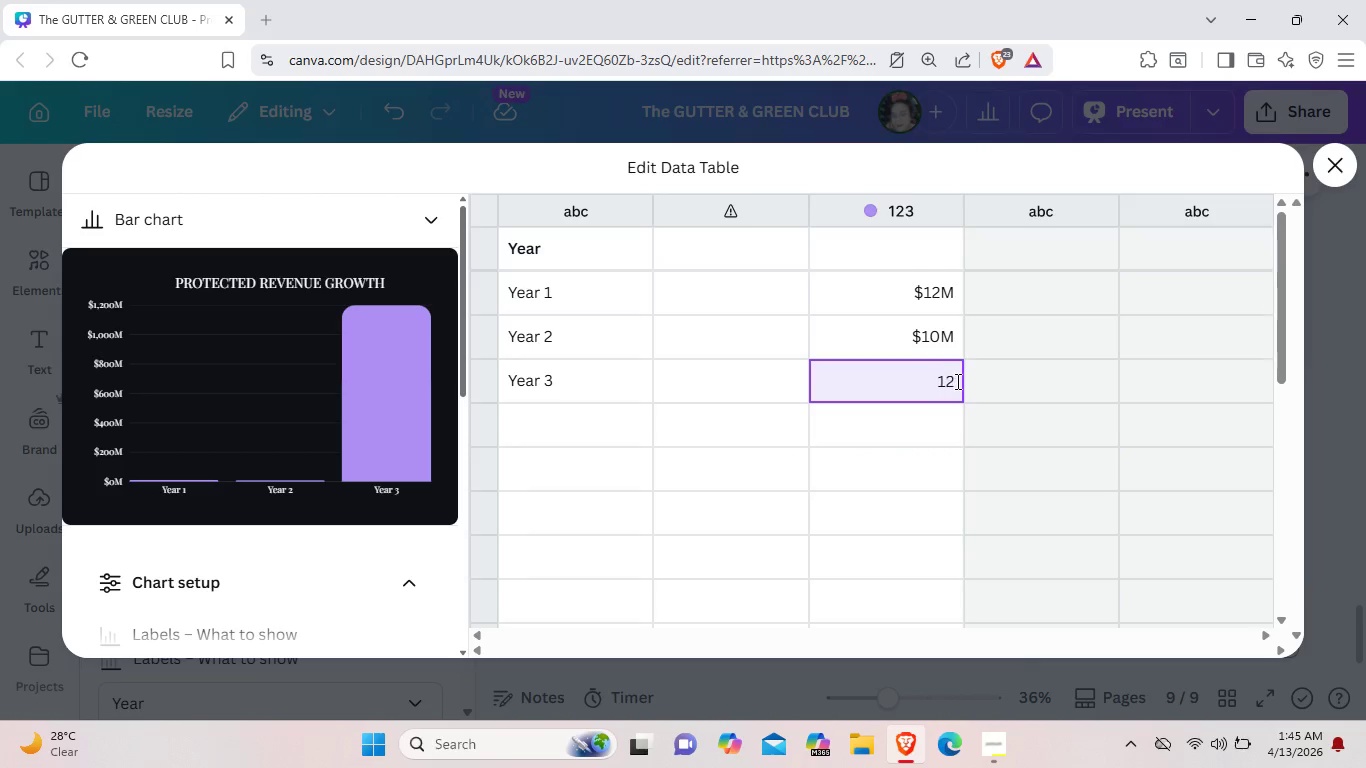 
key(Backspace)
 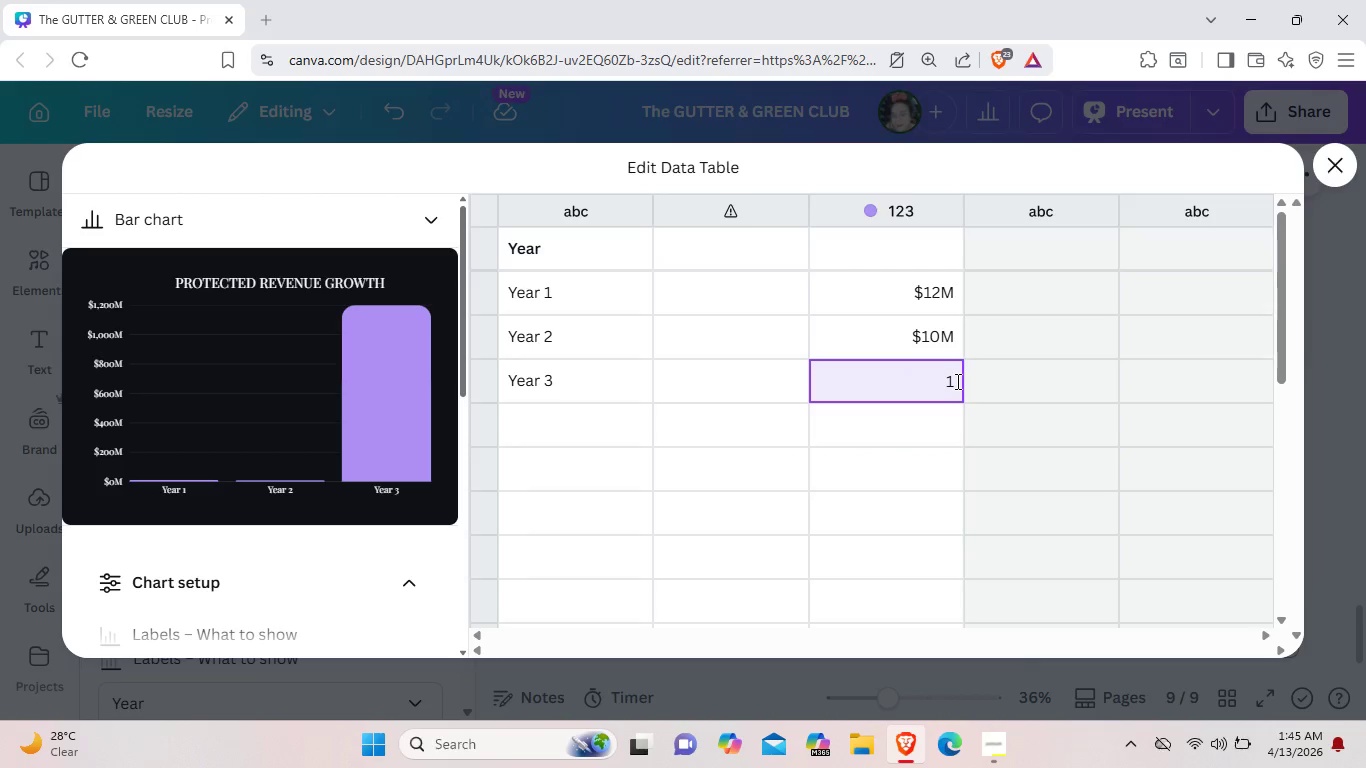 
key(Backspace)
 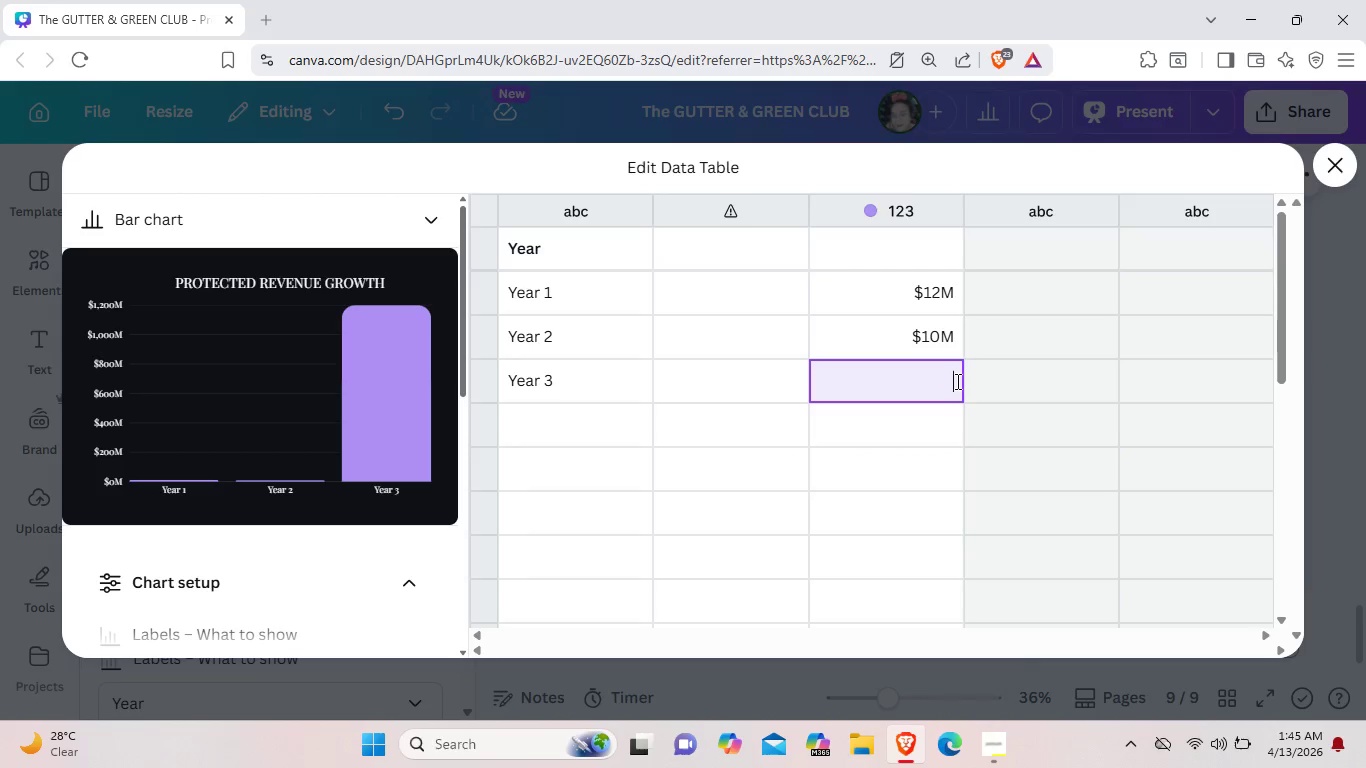 
key(Backspace)
 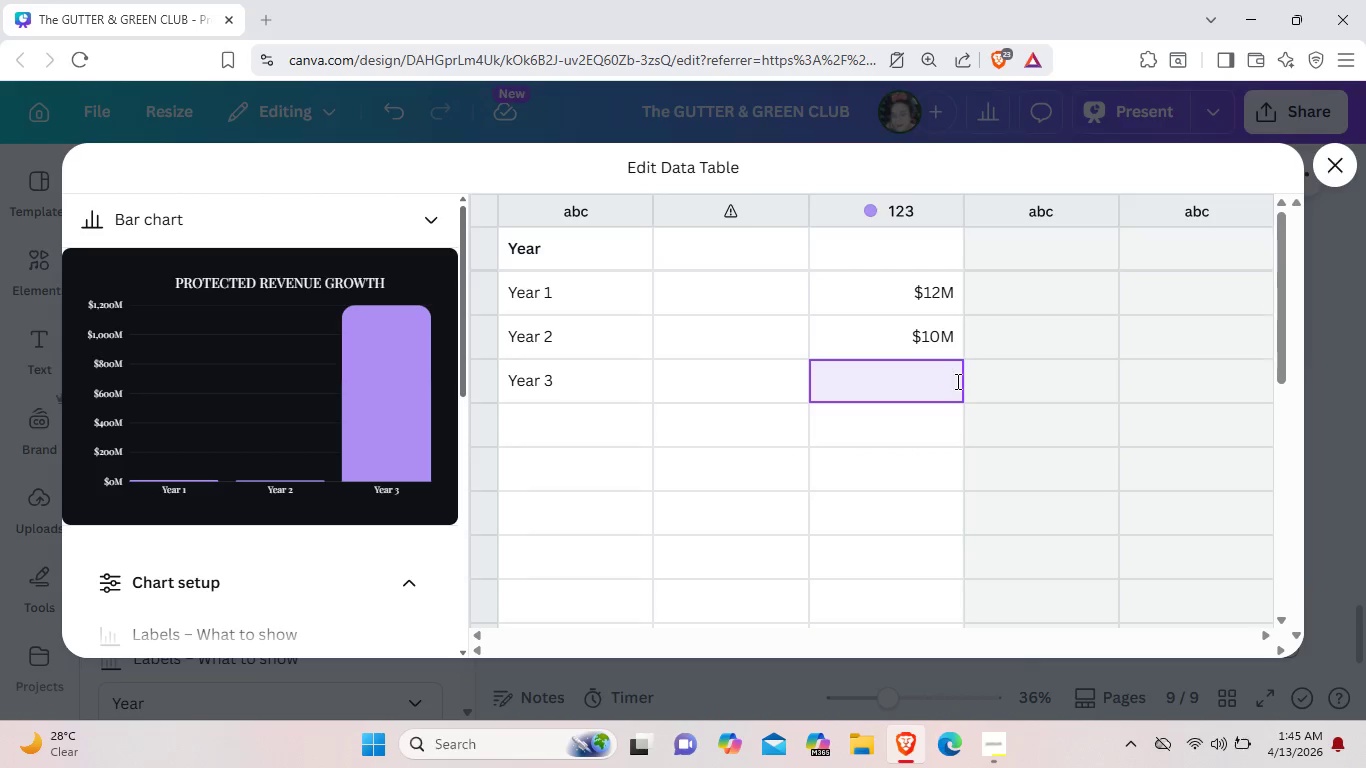 
hold_key(key=ShiftLeft, duration=0.88)
 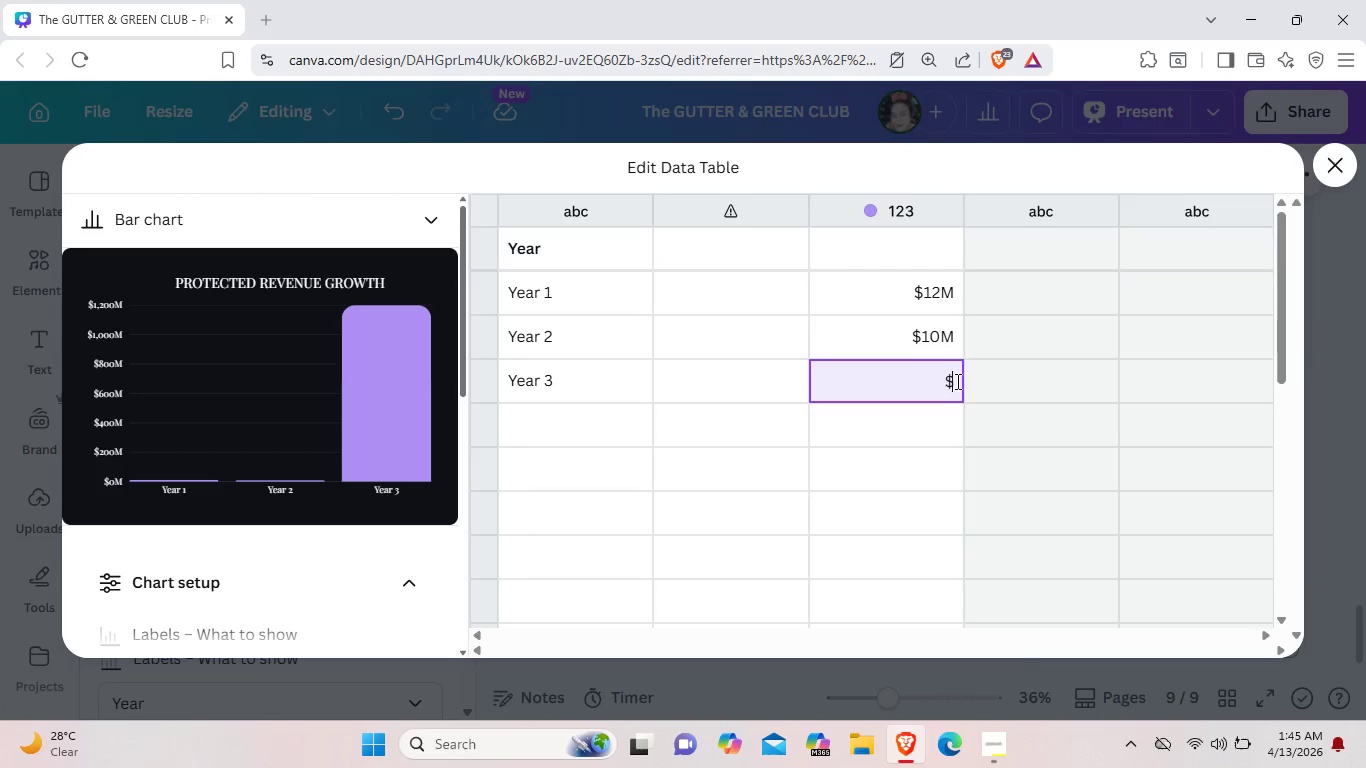 
key(Shift+4)
 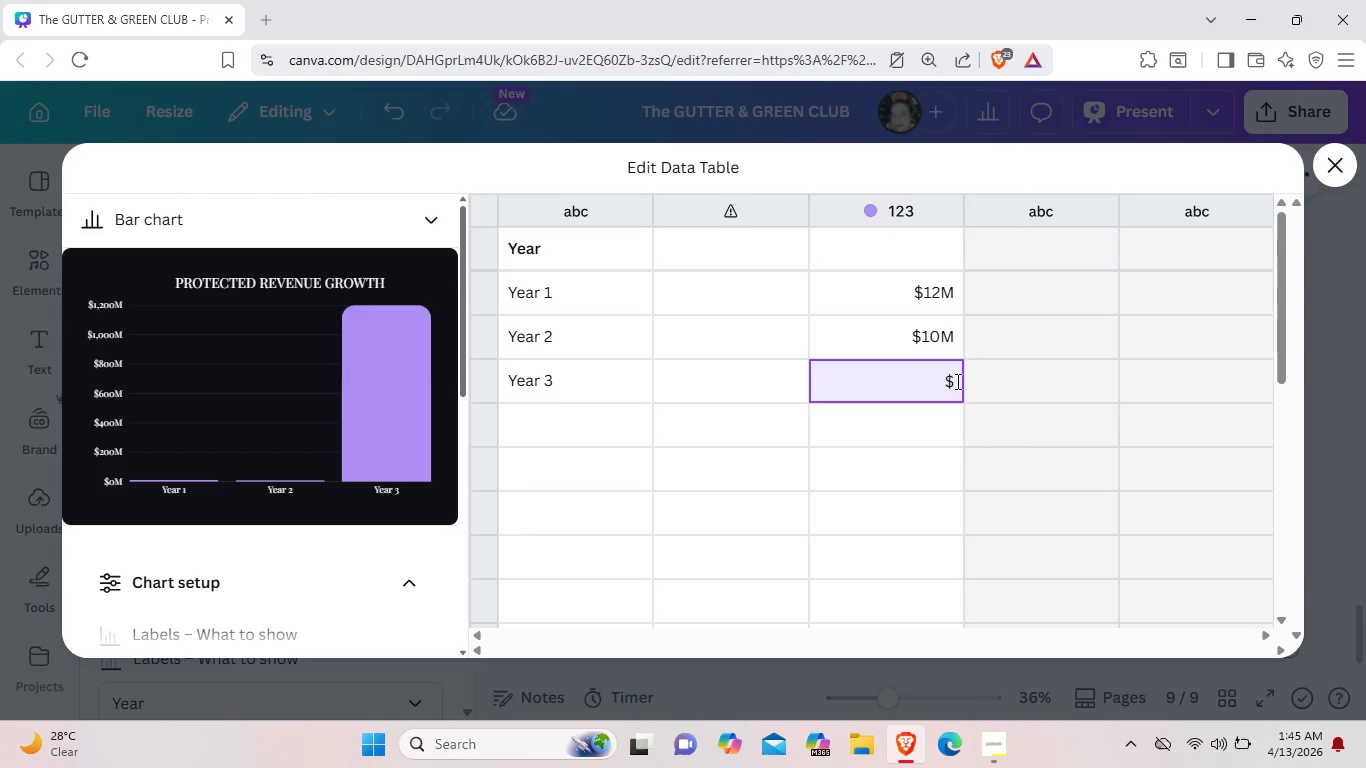 
wait(6.61)
 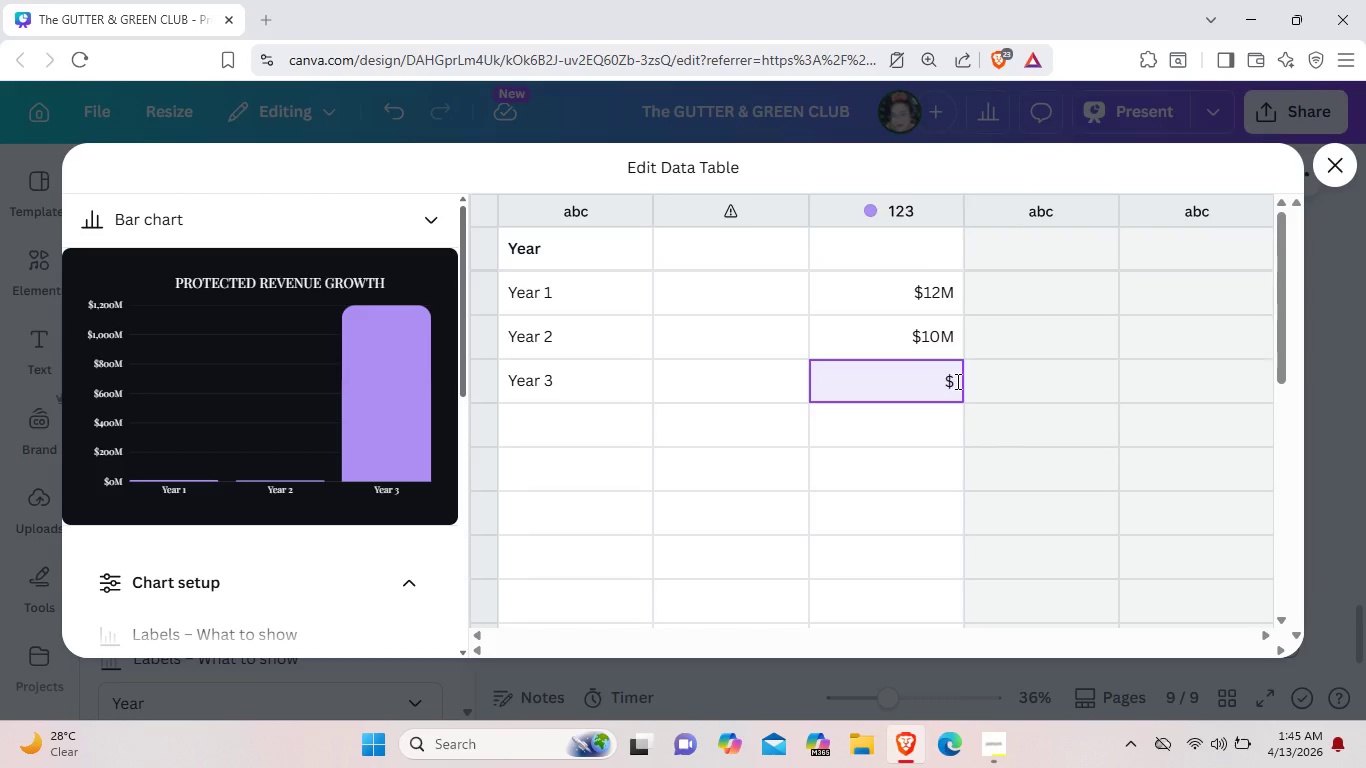 
type(8M)
 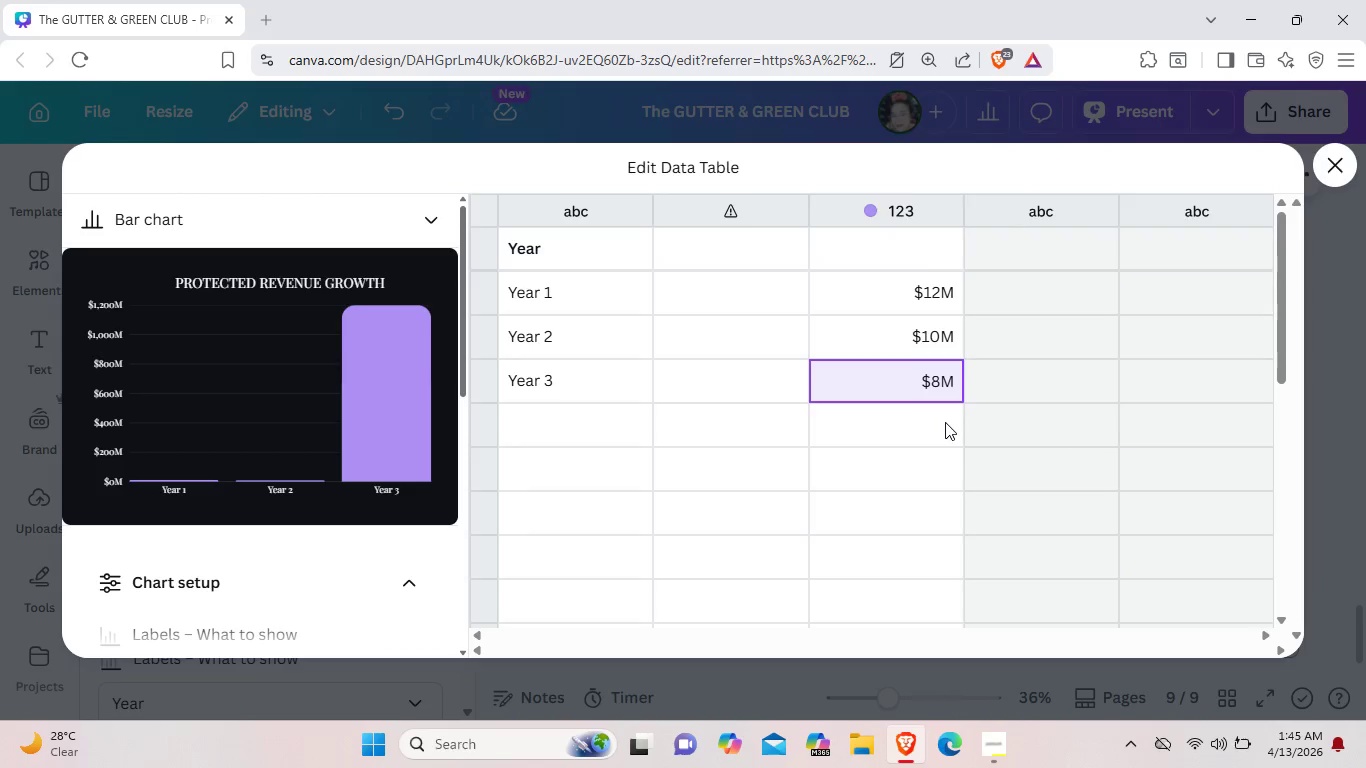 
double_click([942, 421])
 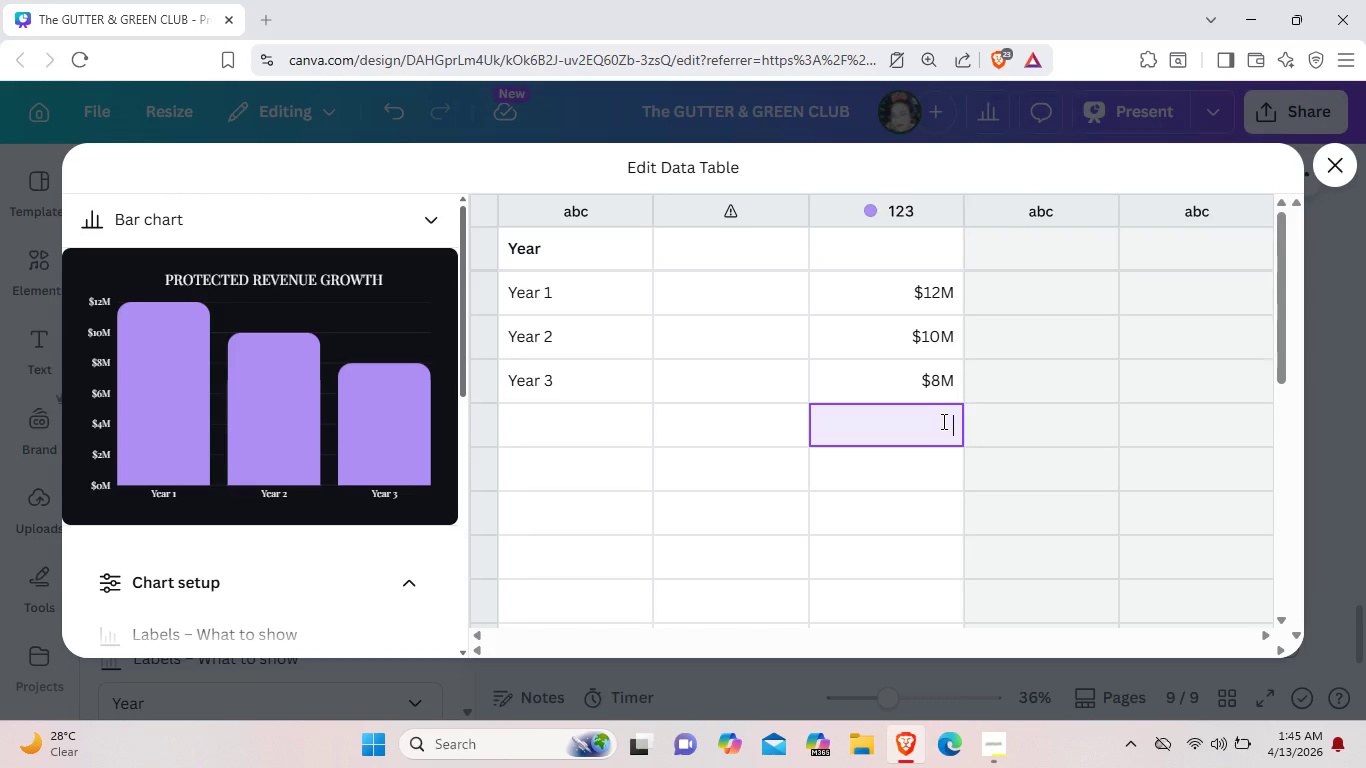 
key(Shift+4)
 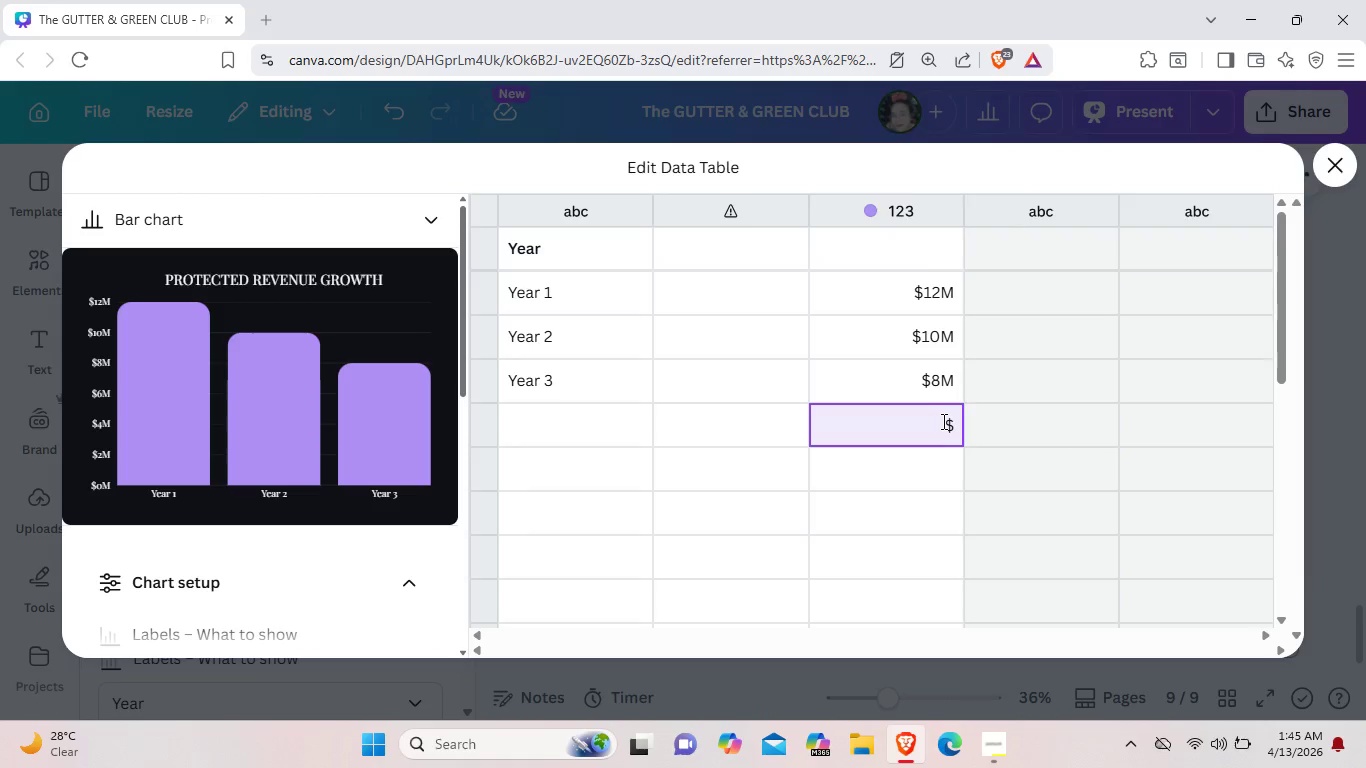 
type(6M)
 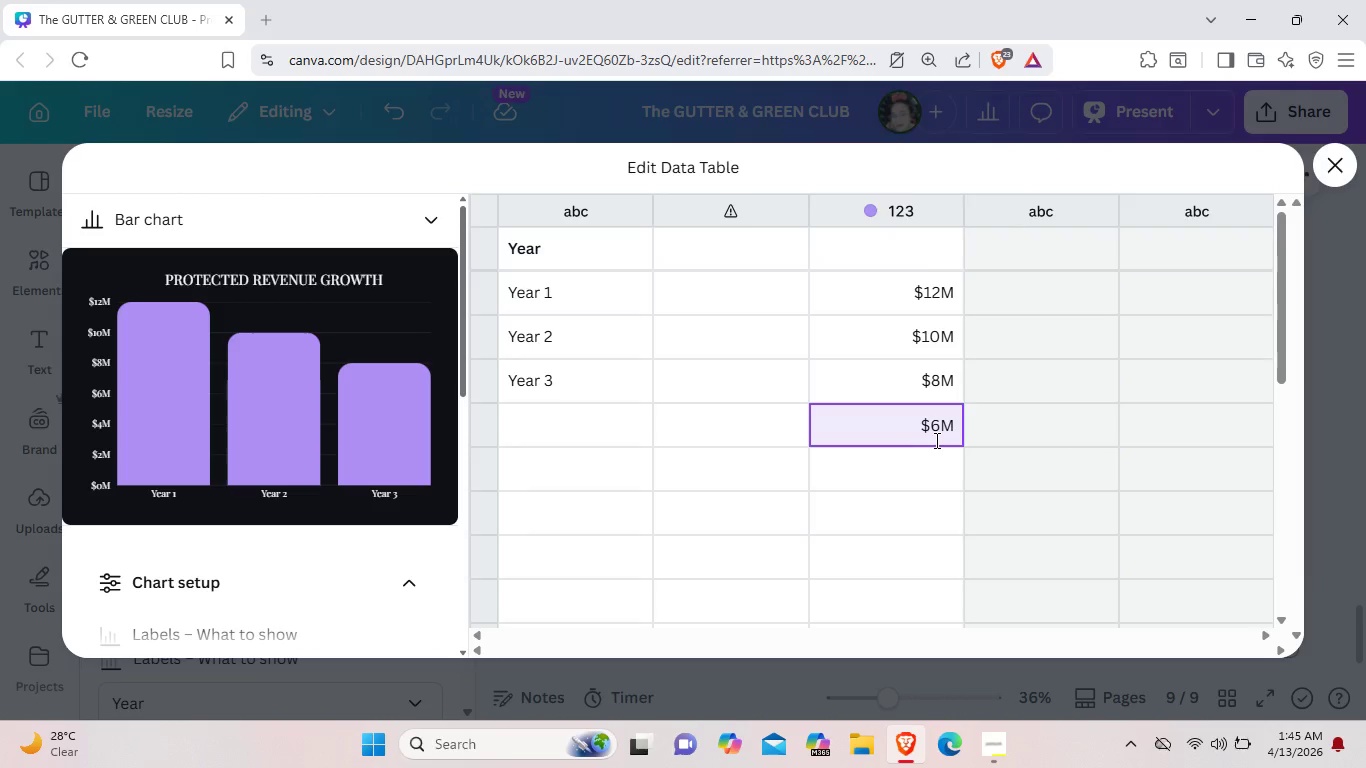 
double_click([943, 462])
 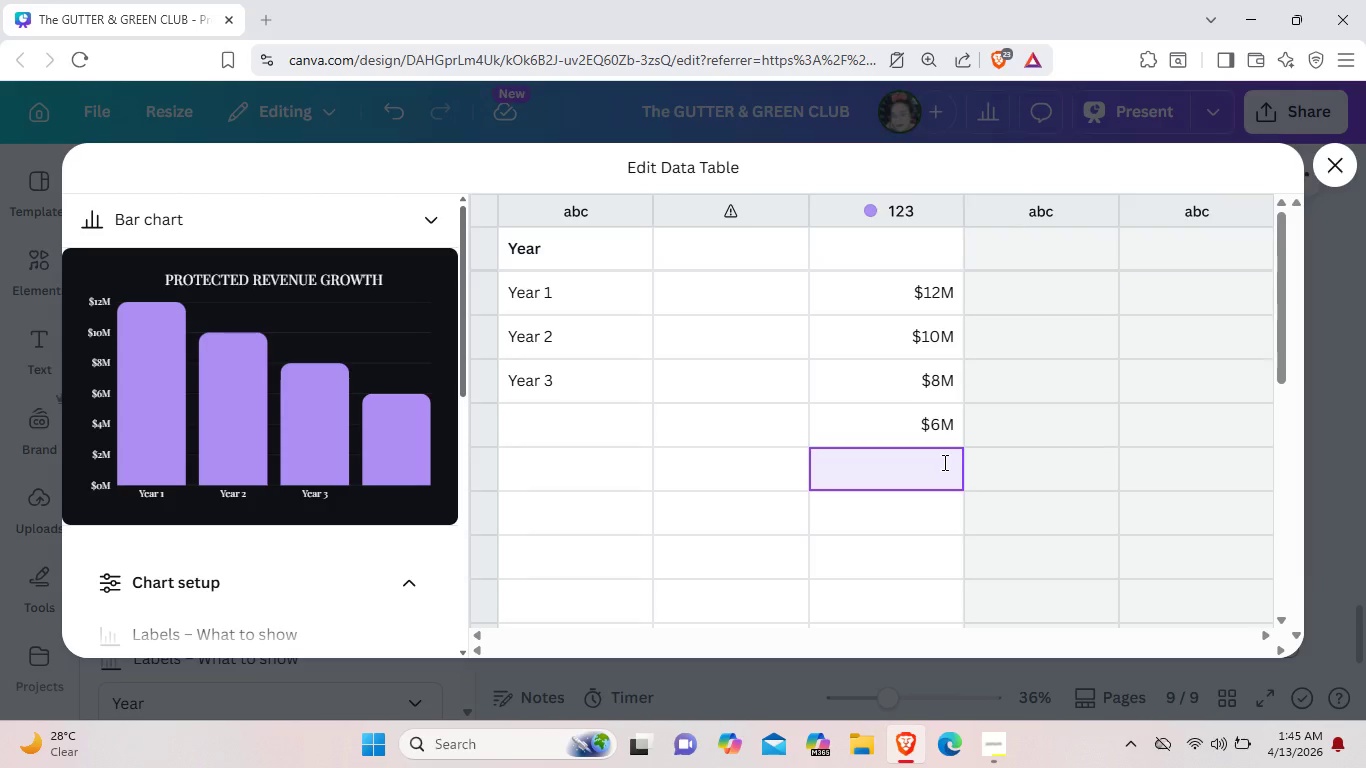 
wait(6.98)
 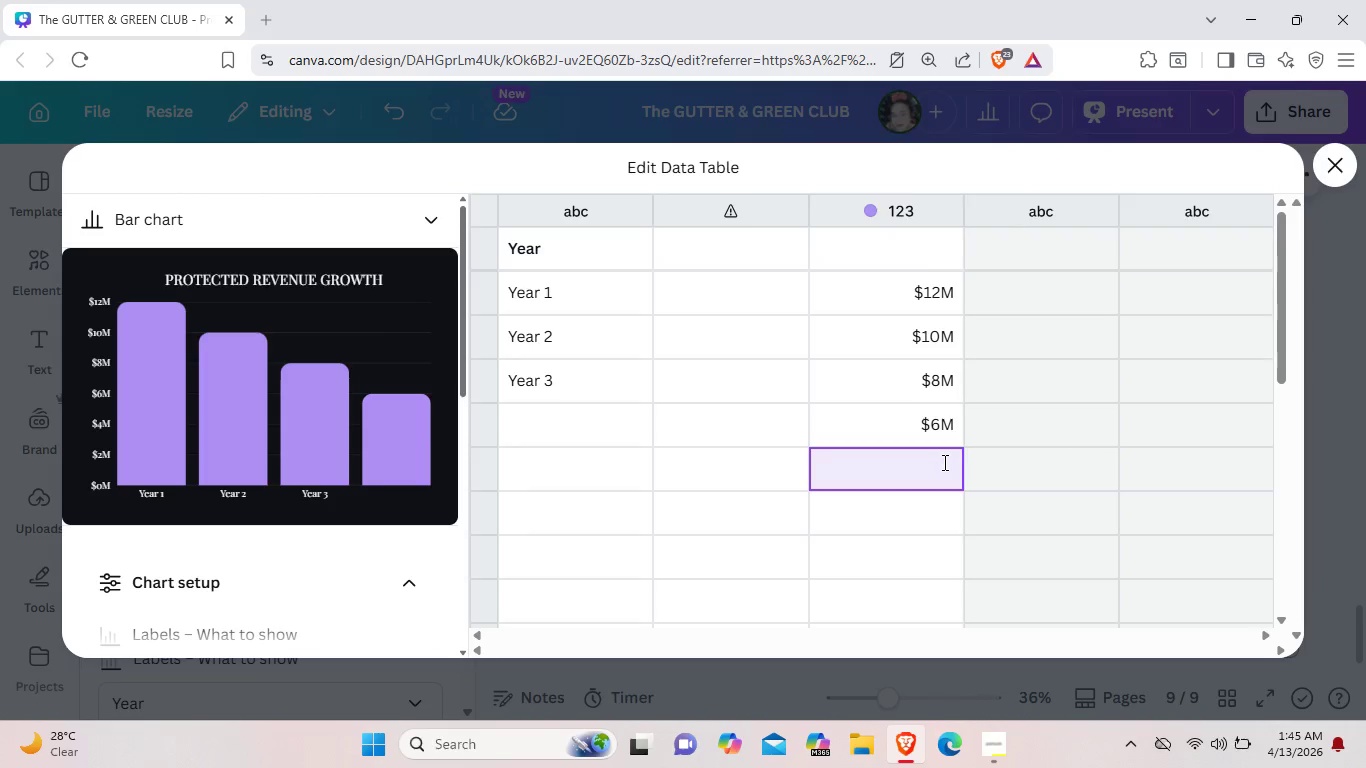 
type($$m)
key(Backspace)
key(Backspace)
type($M)
 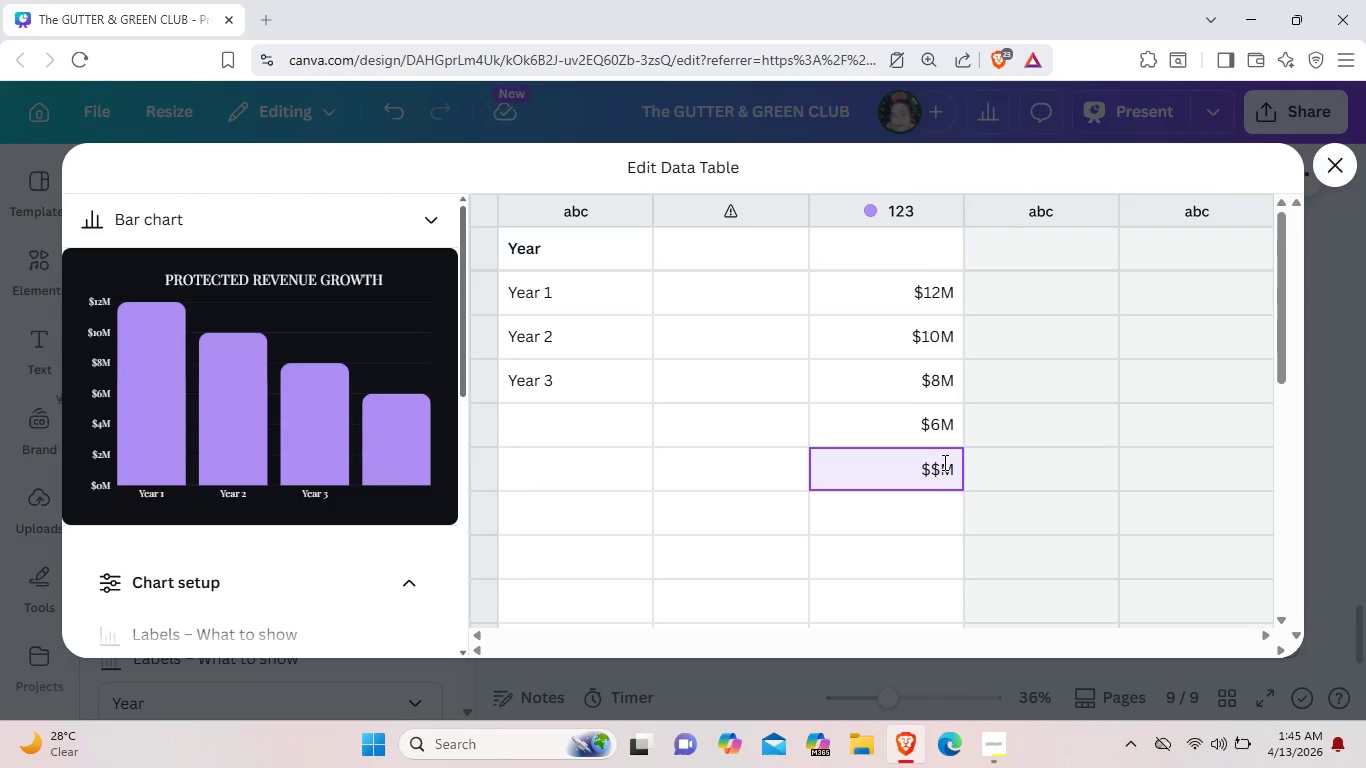 
left_click([939, 473])
 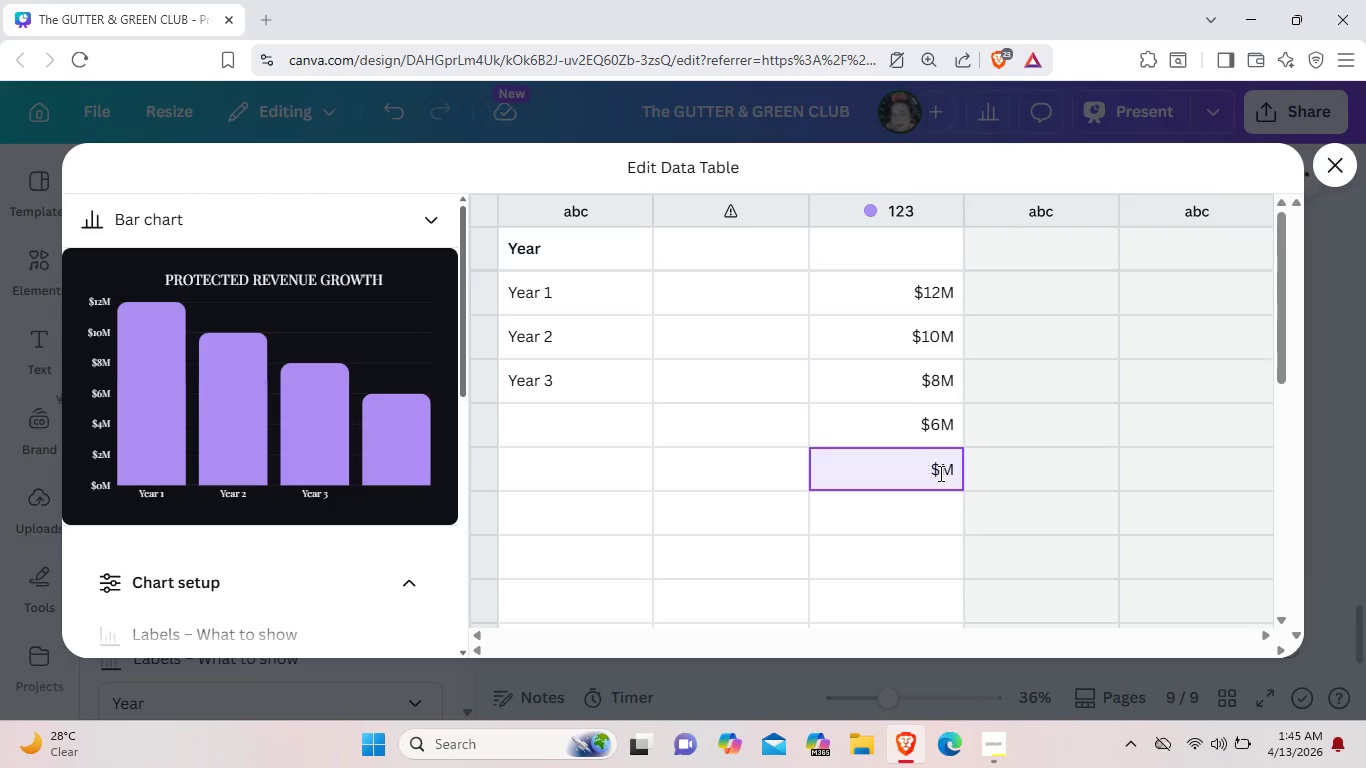 
key(Backspace)
 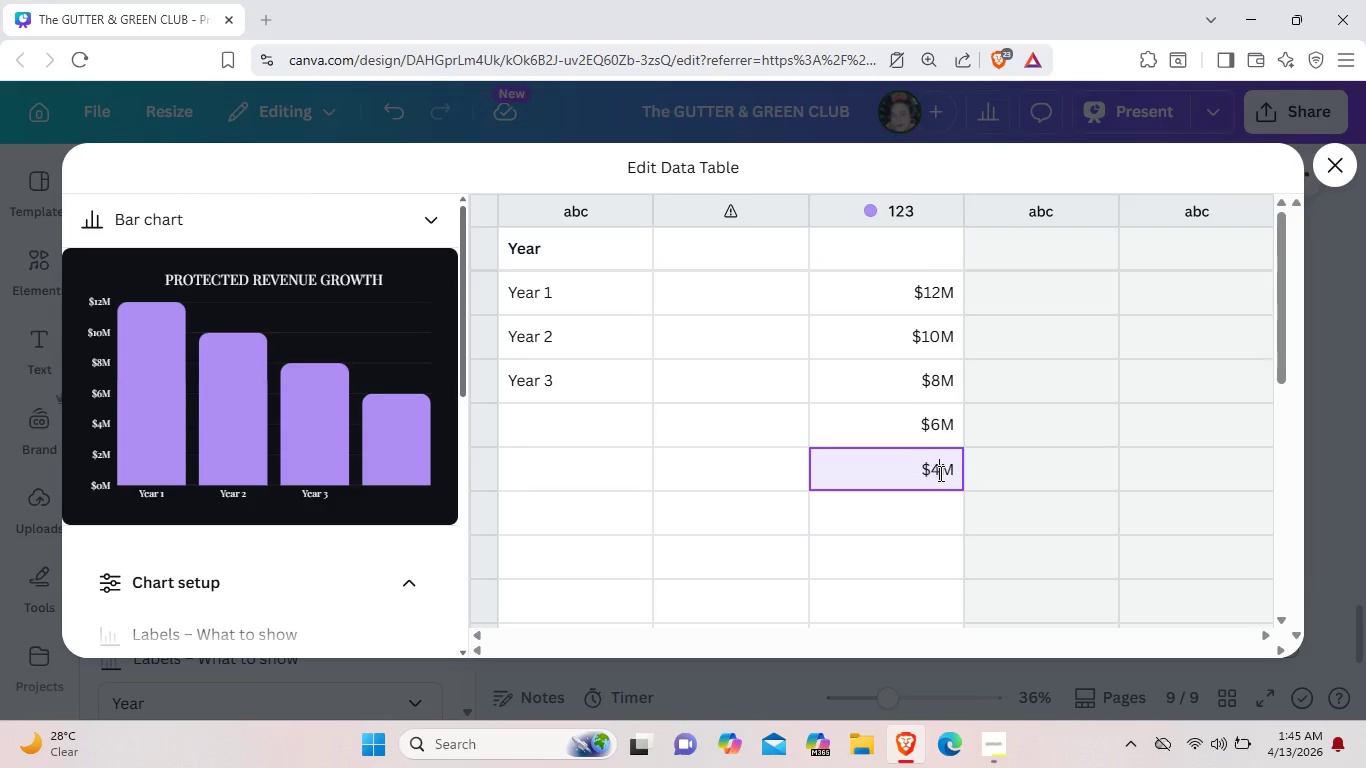 
key(4)
 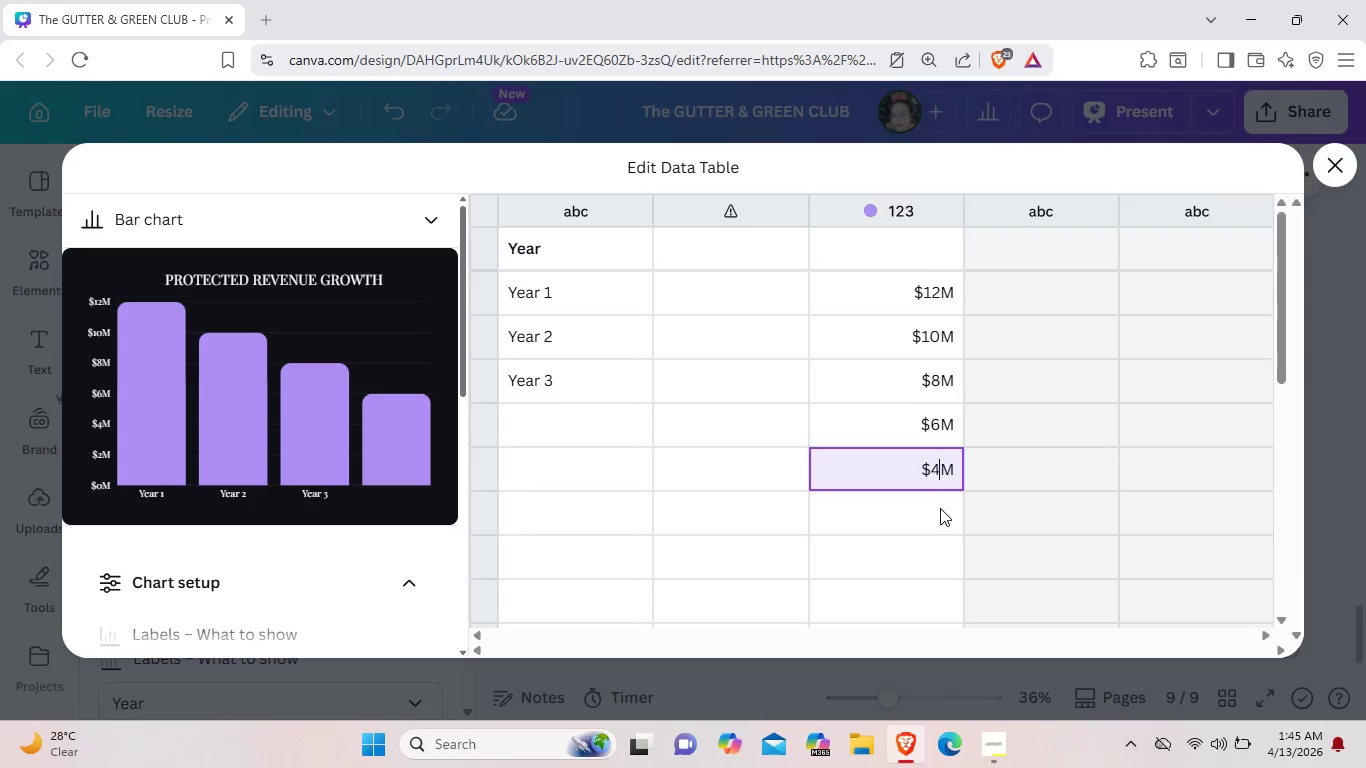 
double_click([940, 508])
 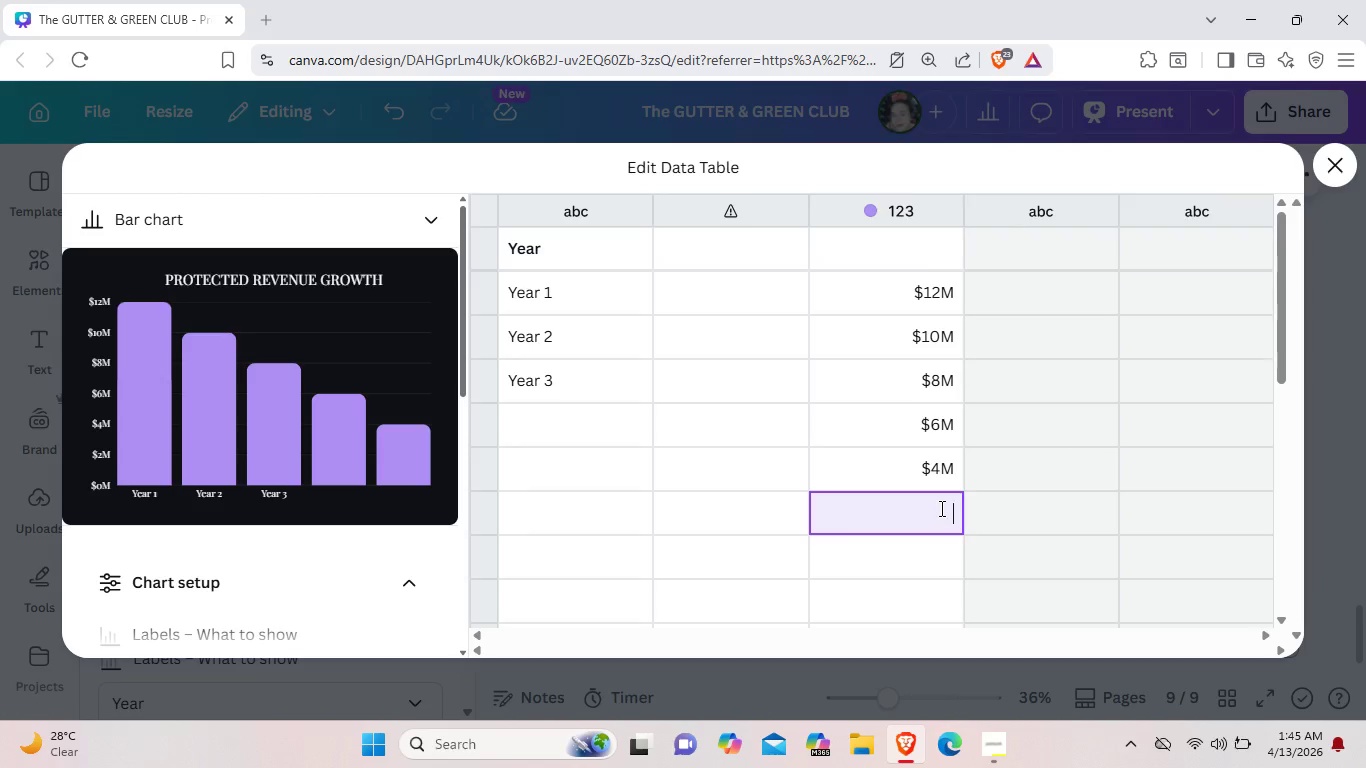 
type($2M)
 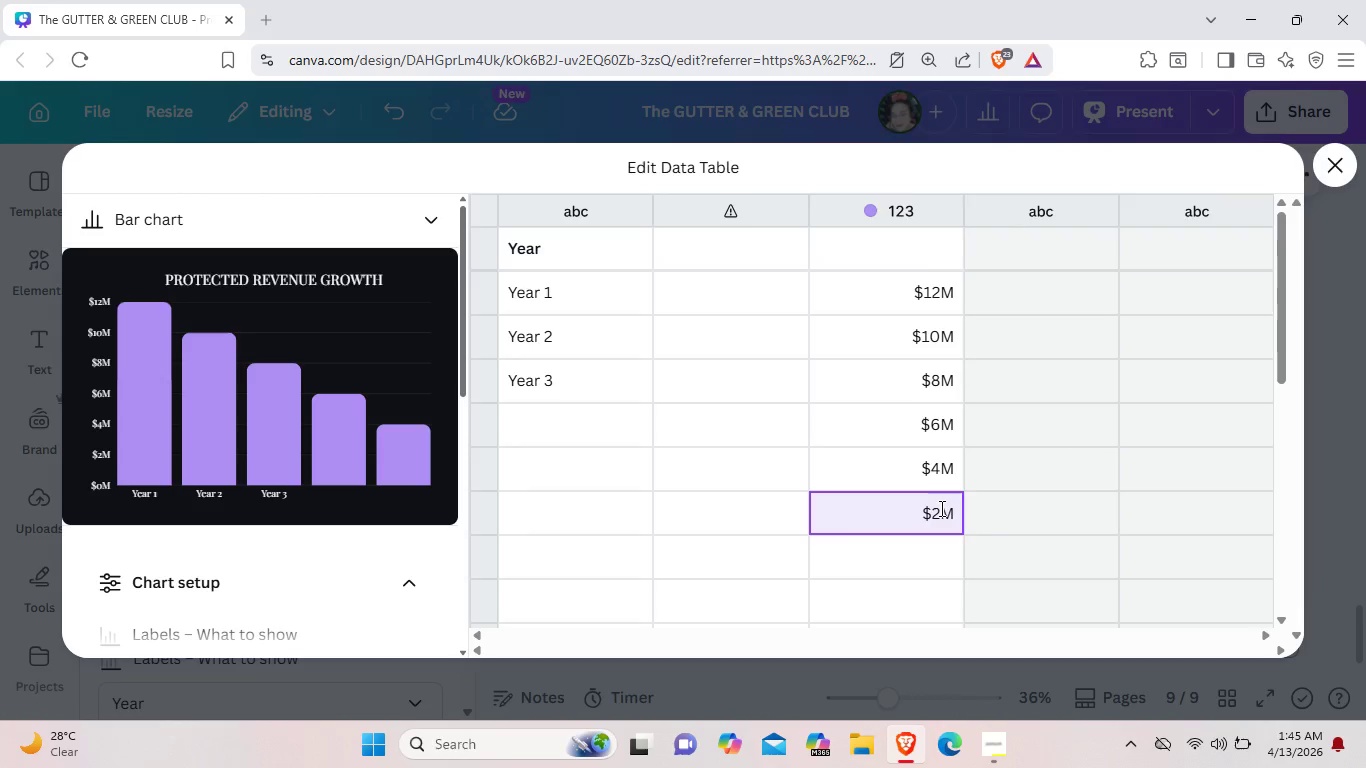 
left_click([987, 521])
 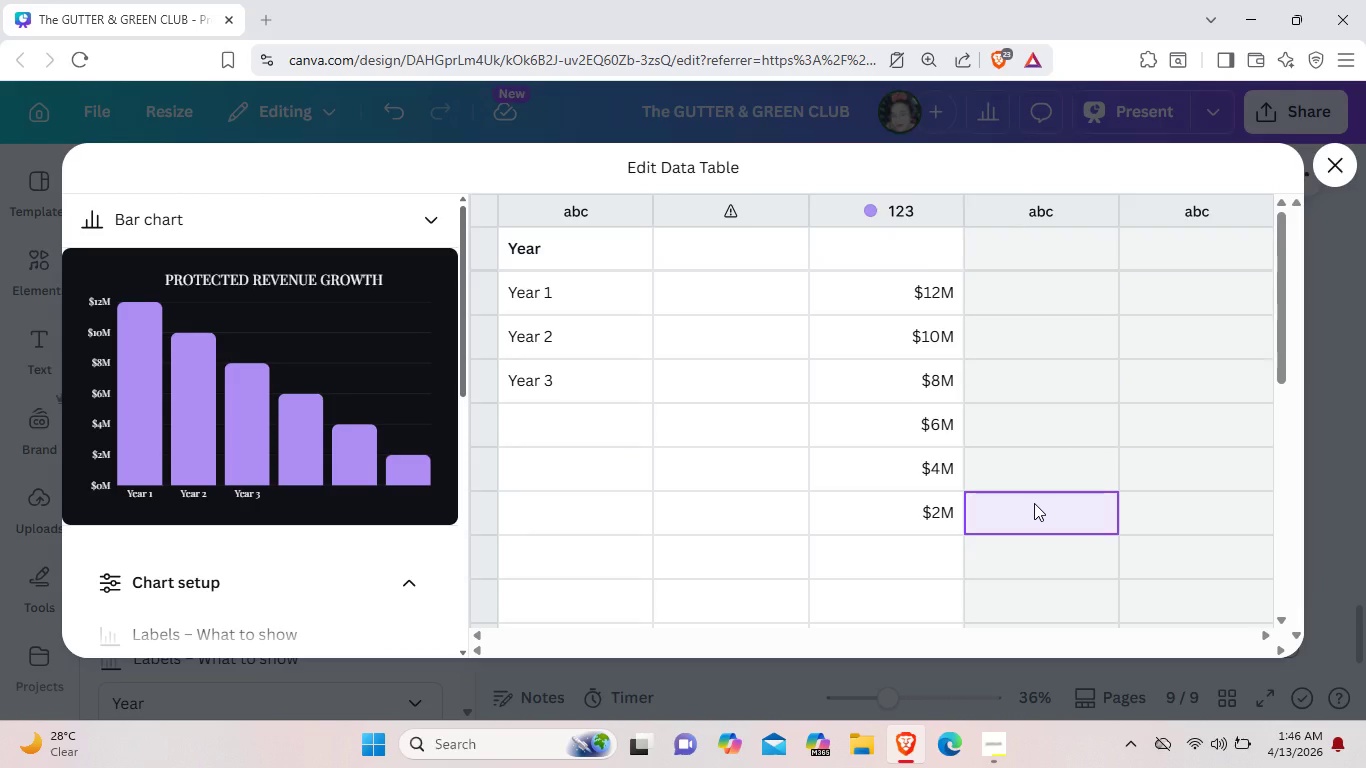 
wait(9.69)
 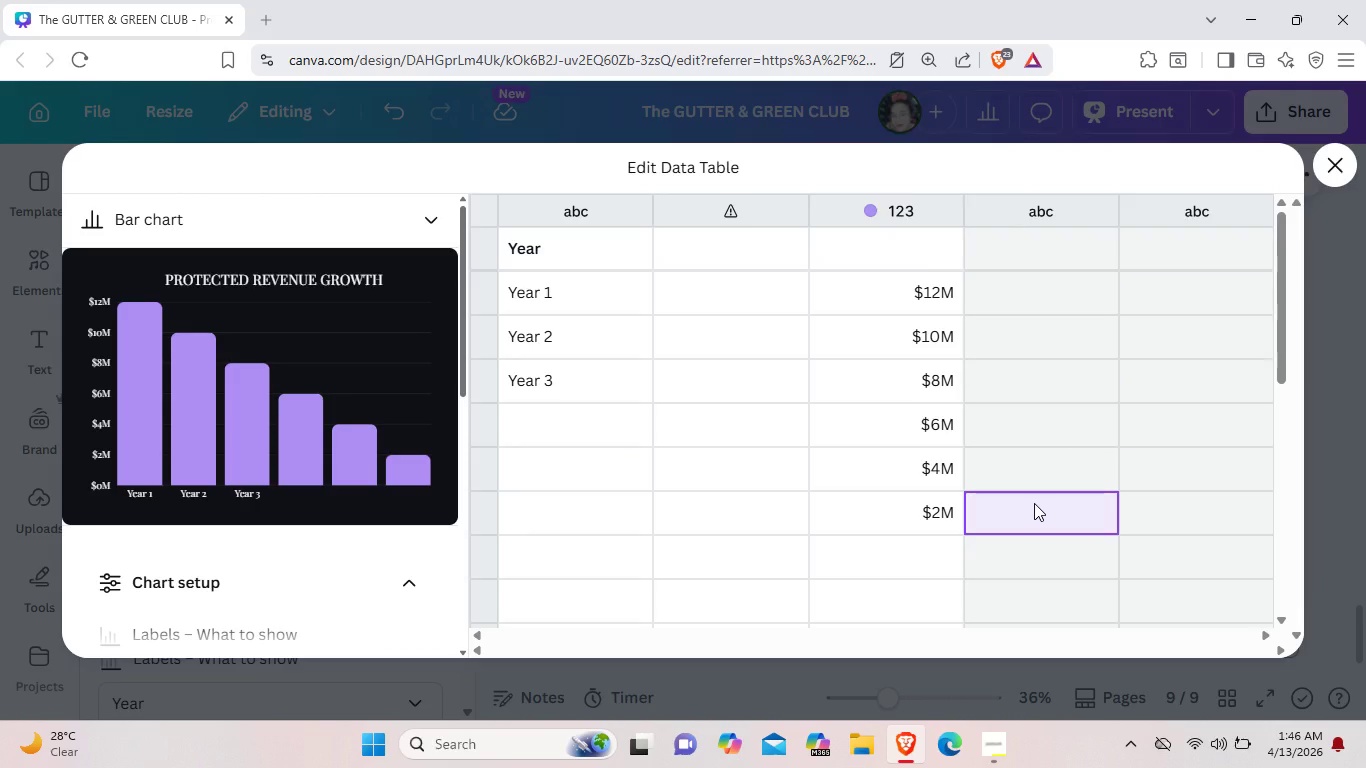 
left_click([756, 209])
 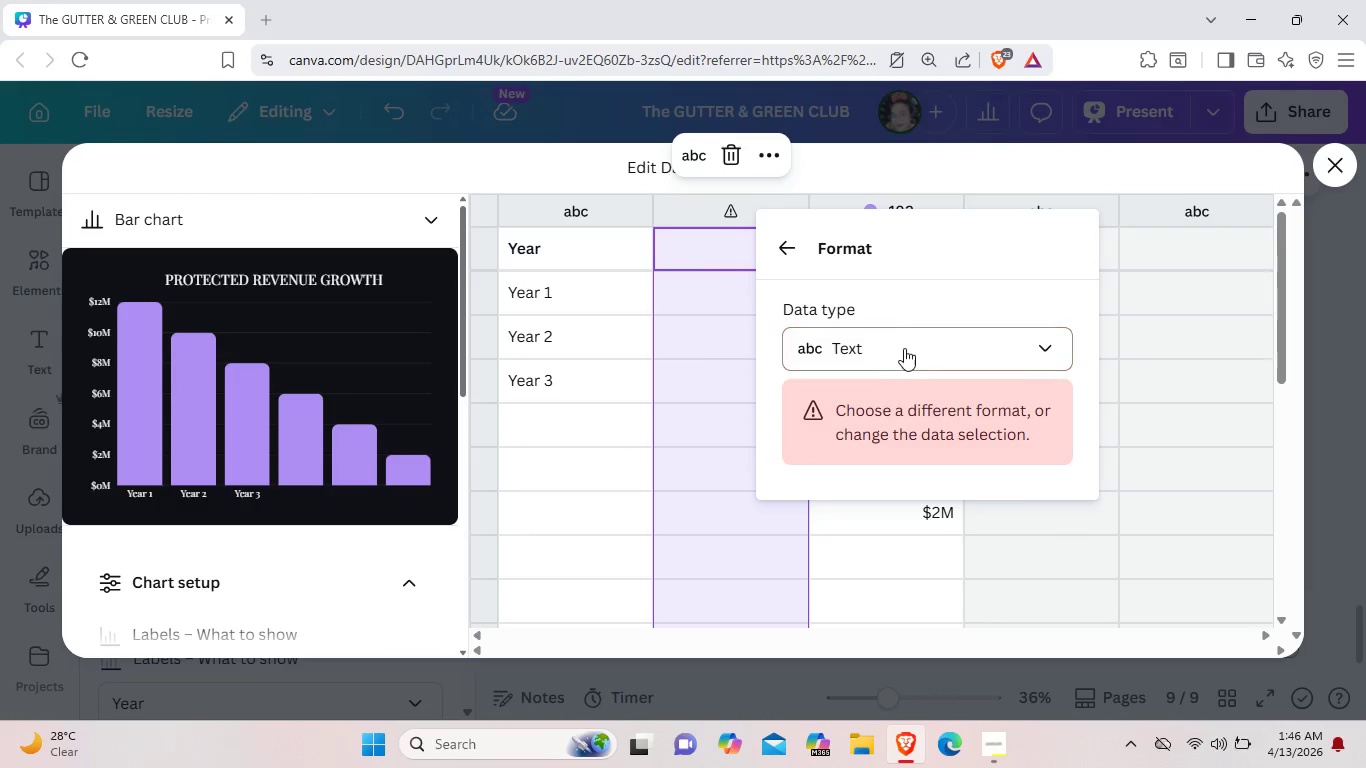 
left_click([906, 349])
 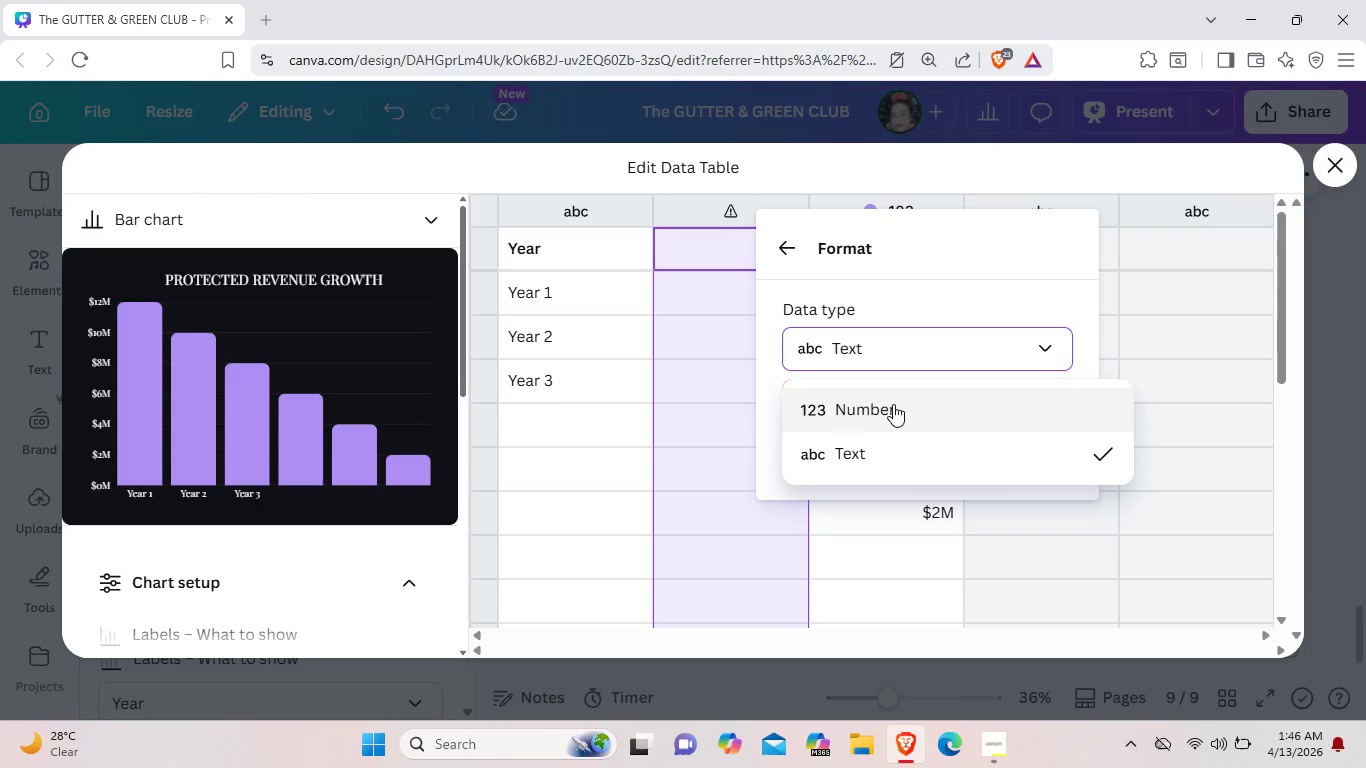 
left_click([893, 404])
 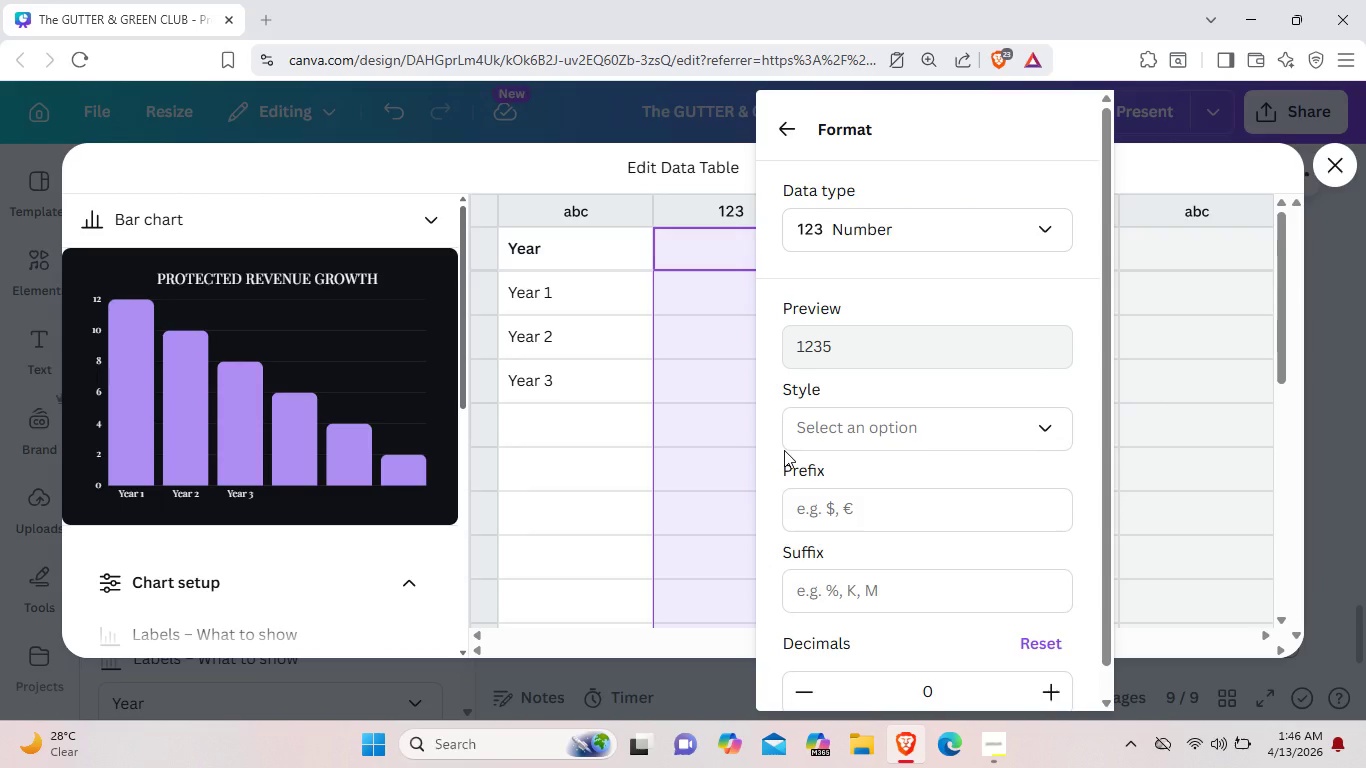 
wait(7.44)
 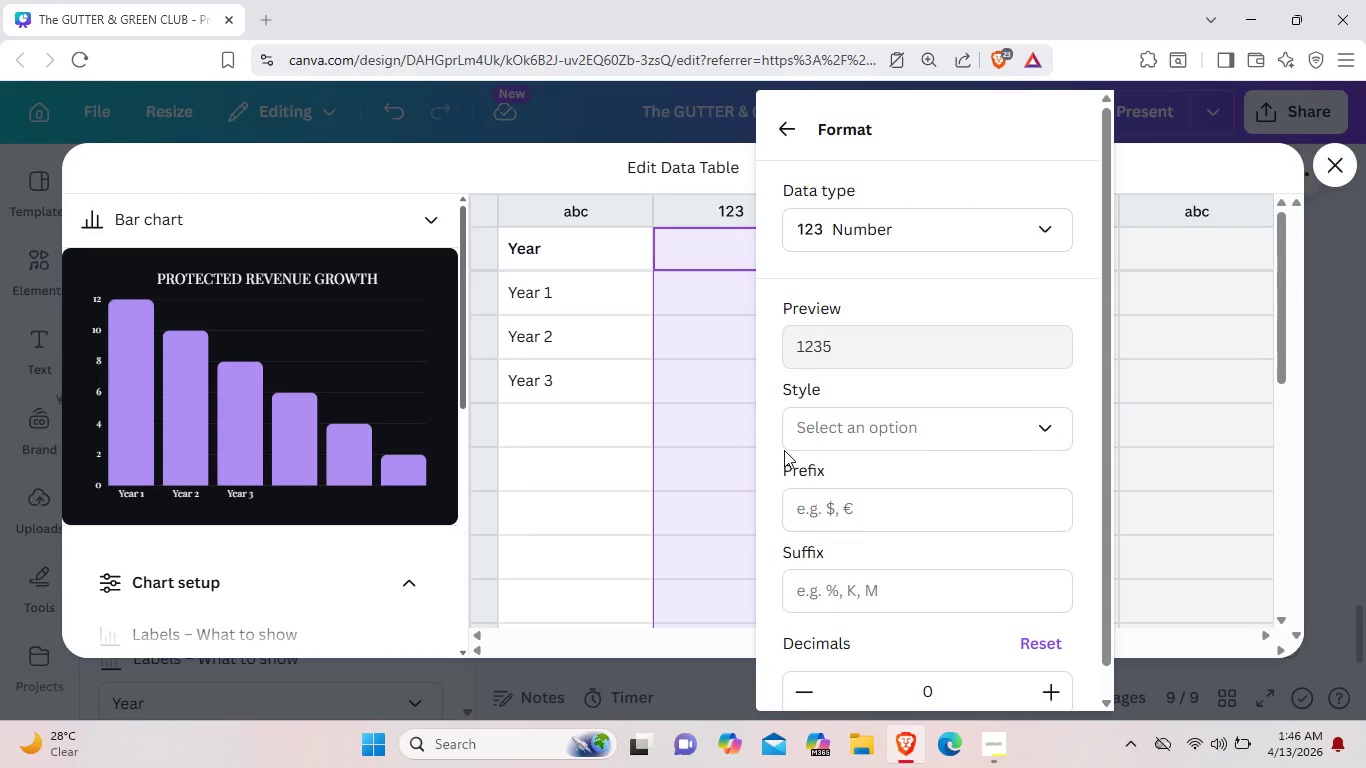 
left_click([878, 509])
 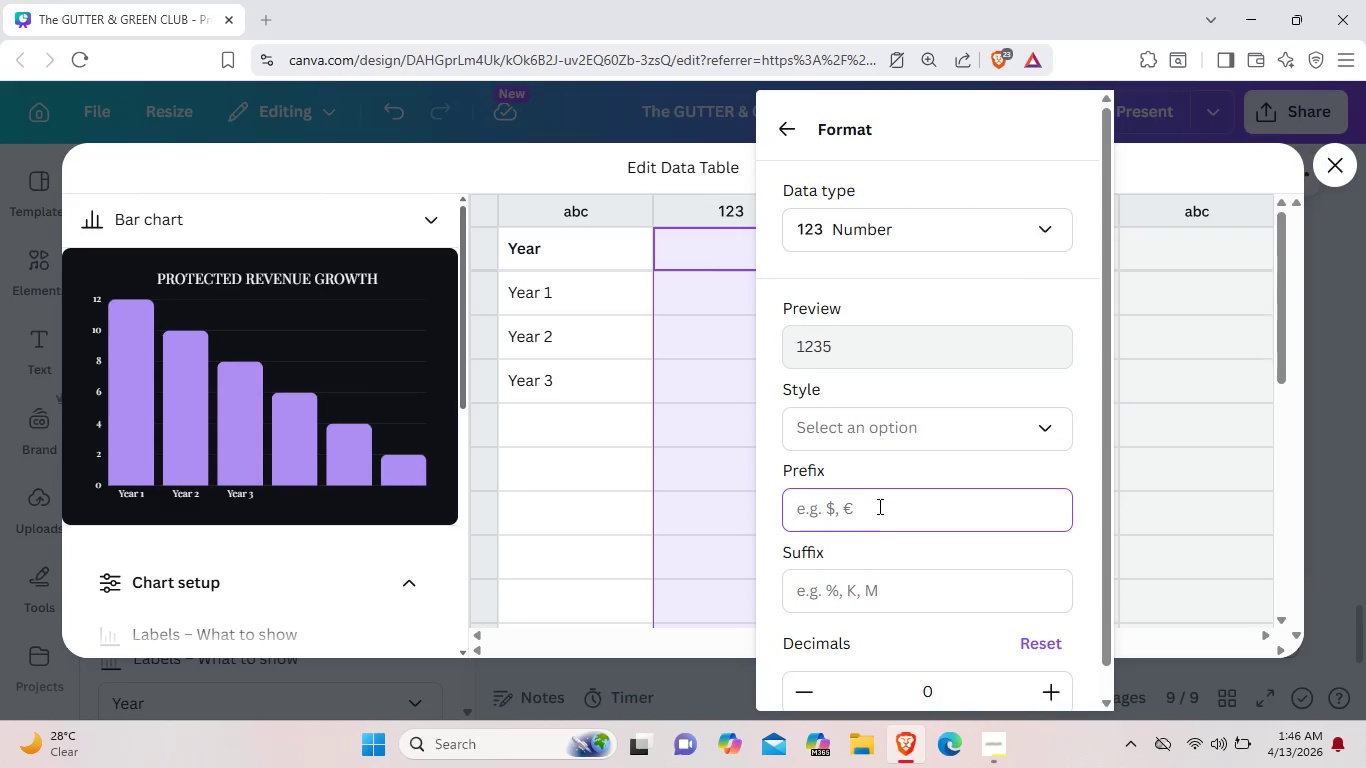 
key(Shift+4)
 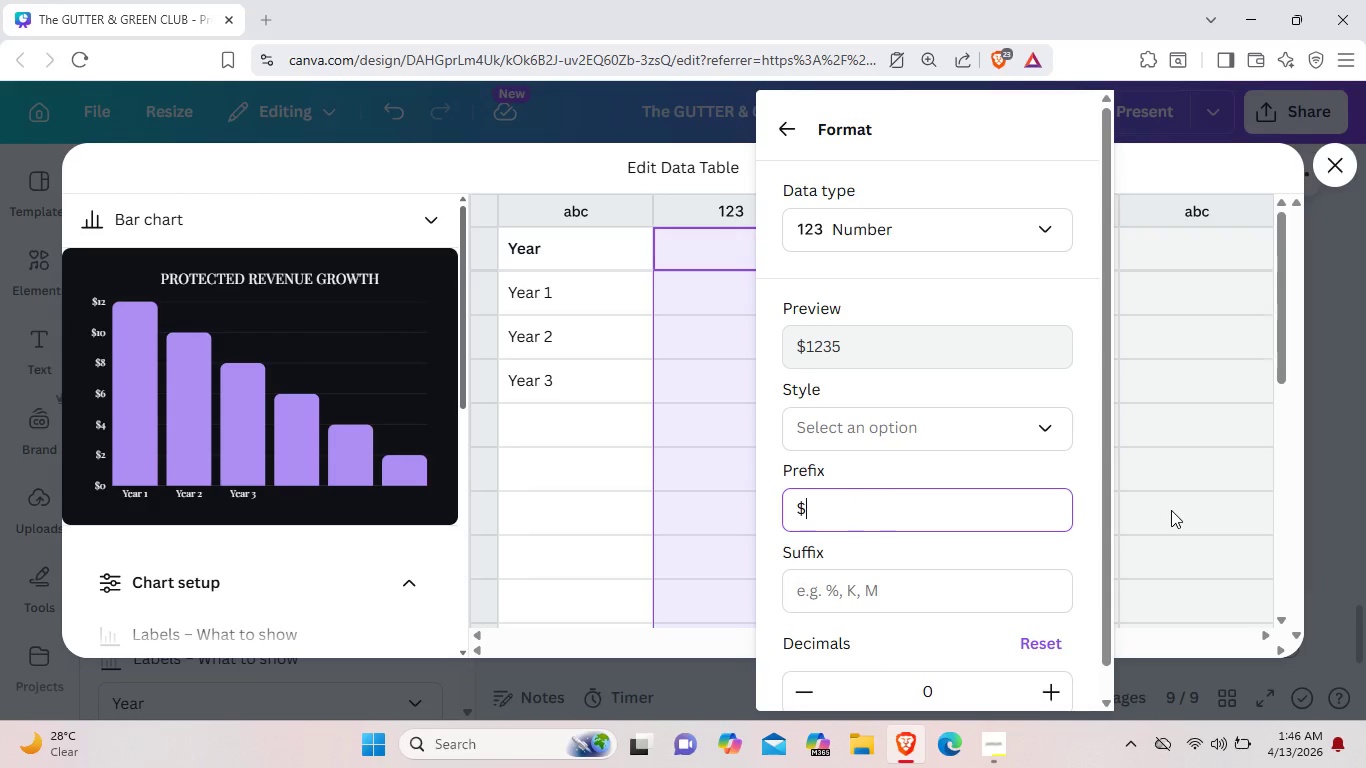 
left_click([1171, 510])
 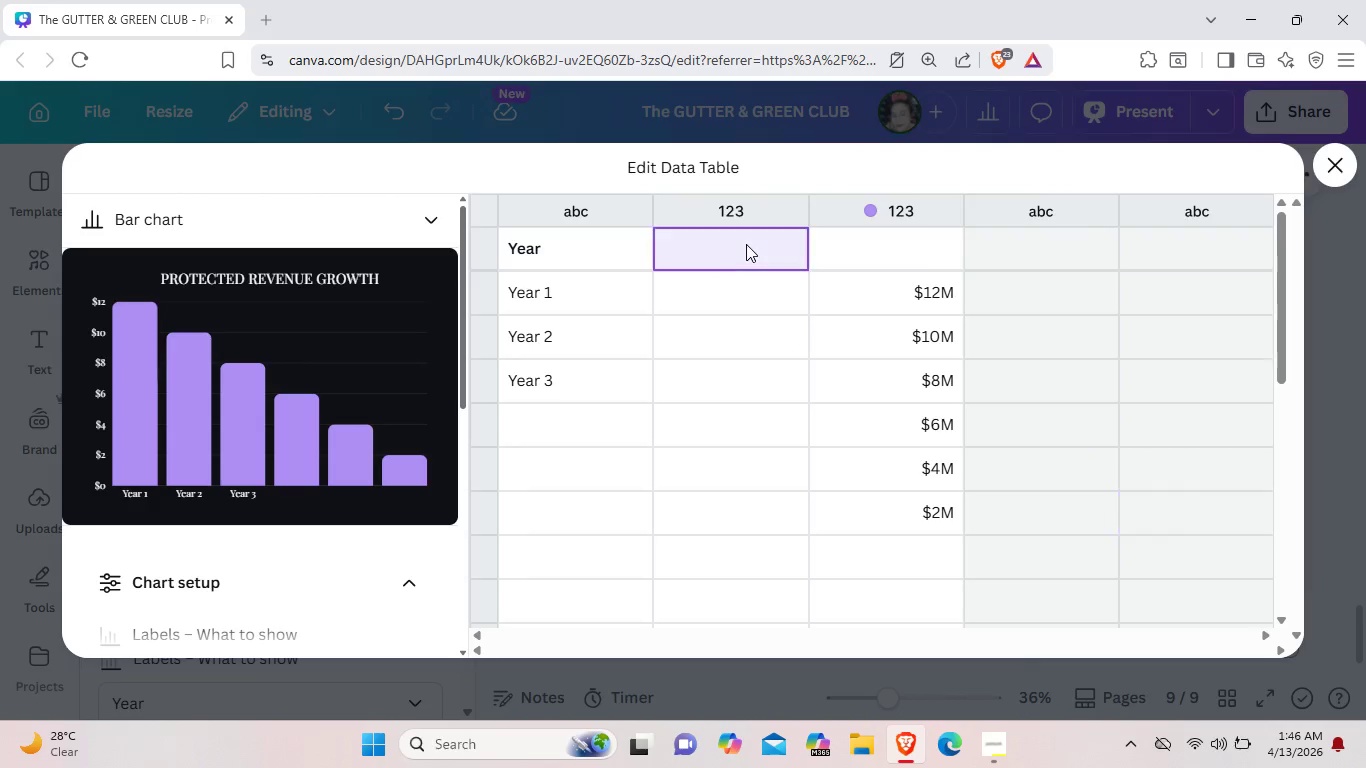 
double_click([746, 244])
 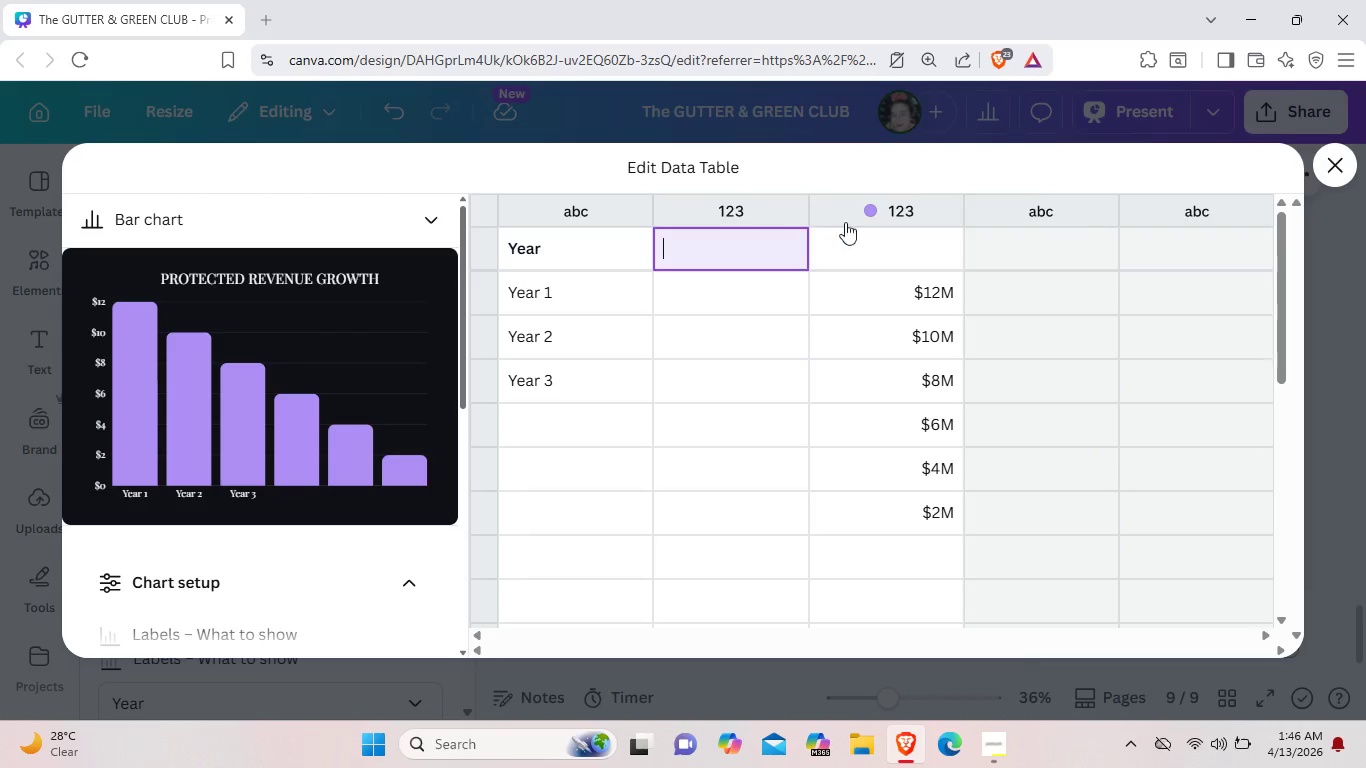 
left_click([865, 213])
 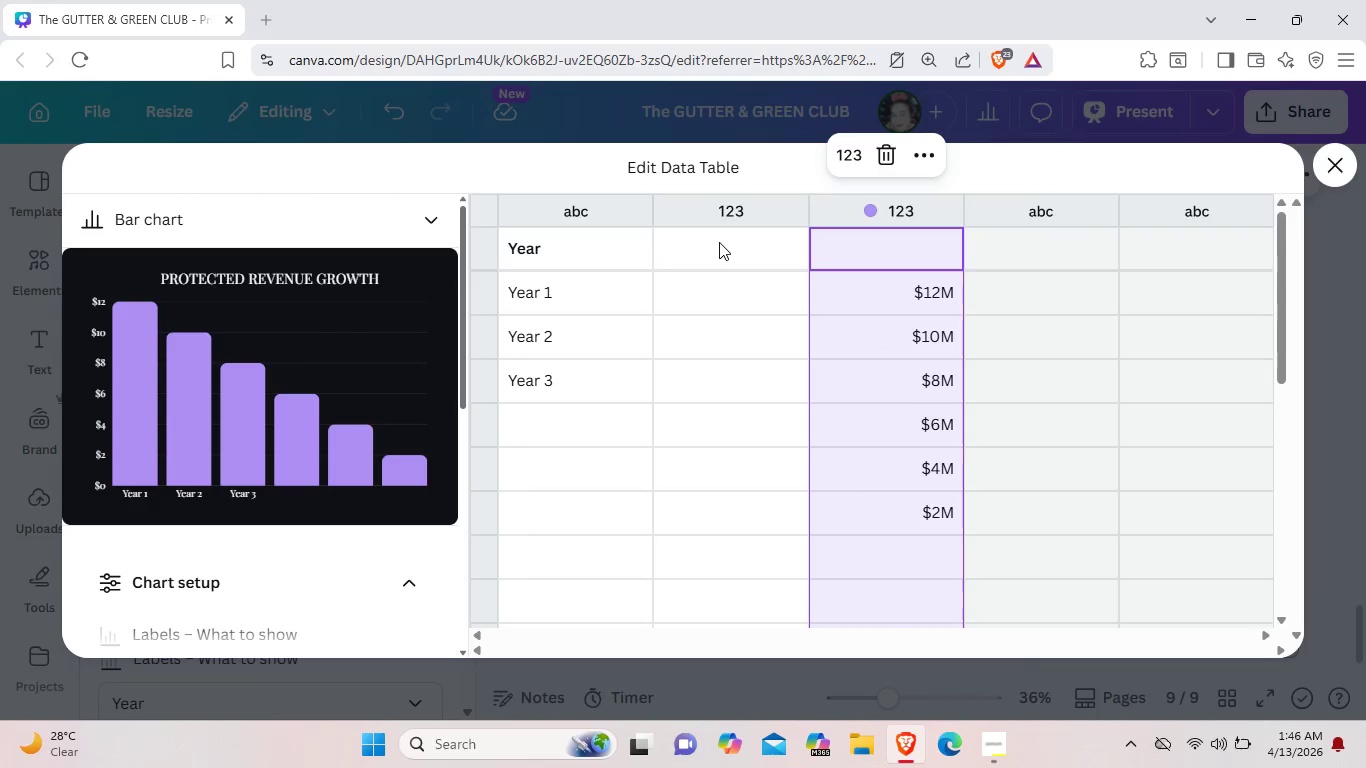 
double_click([719, 242])
 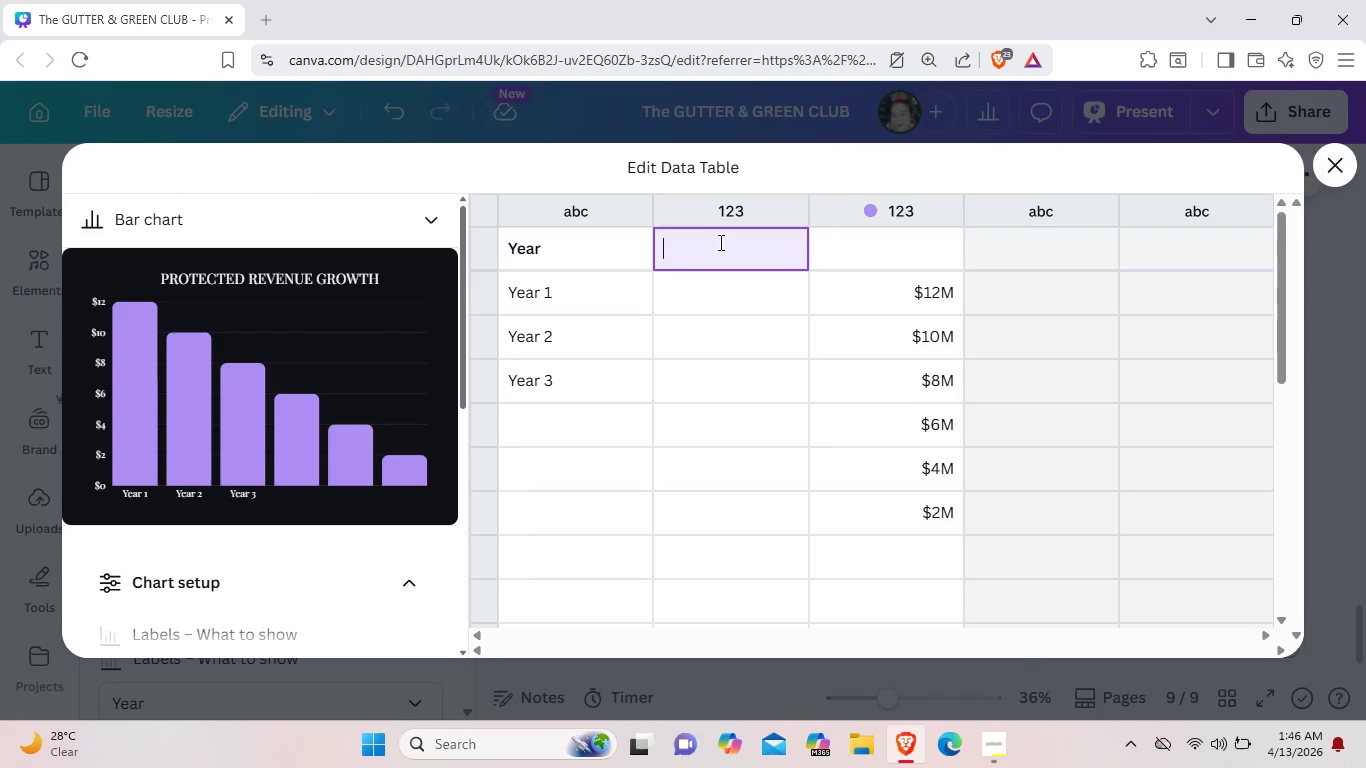 
type(%)
key(Backspace)
type($3,)
 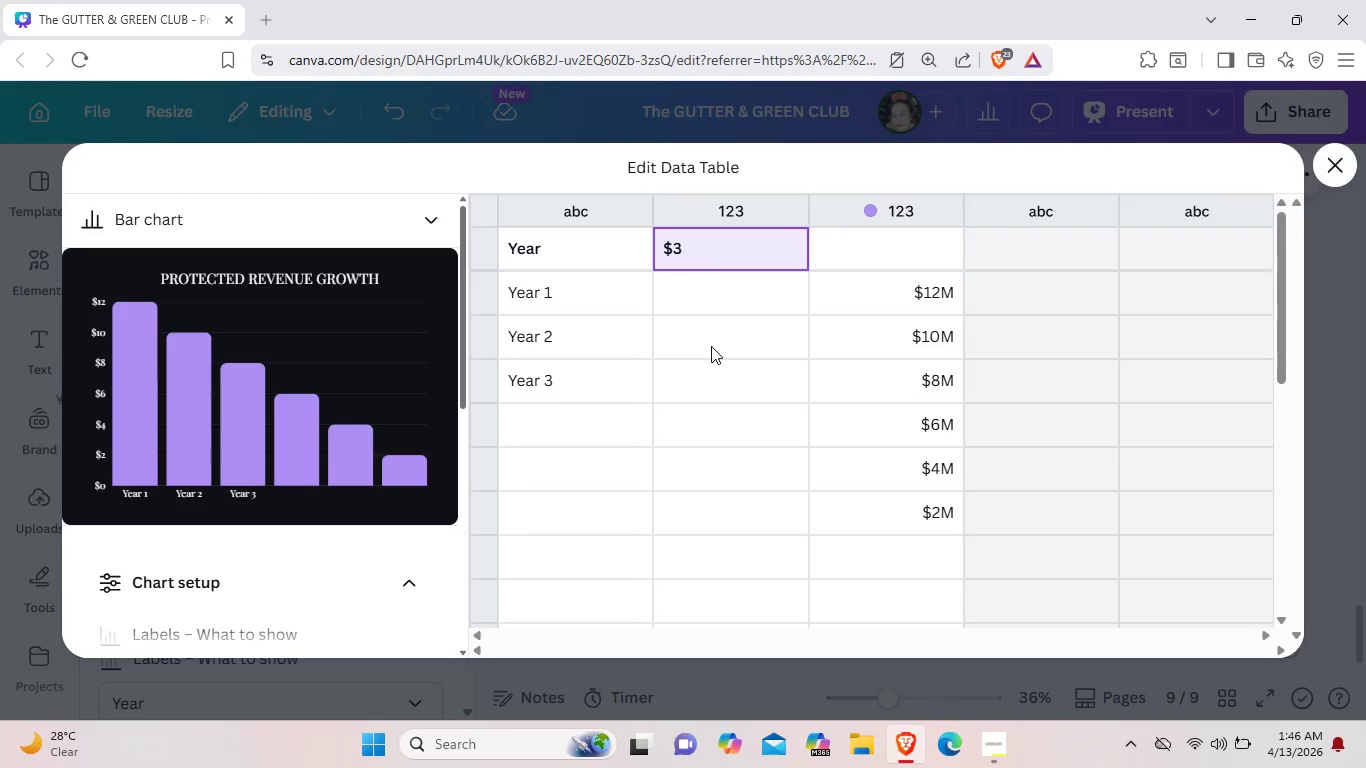 
key(Backspace)
 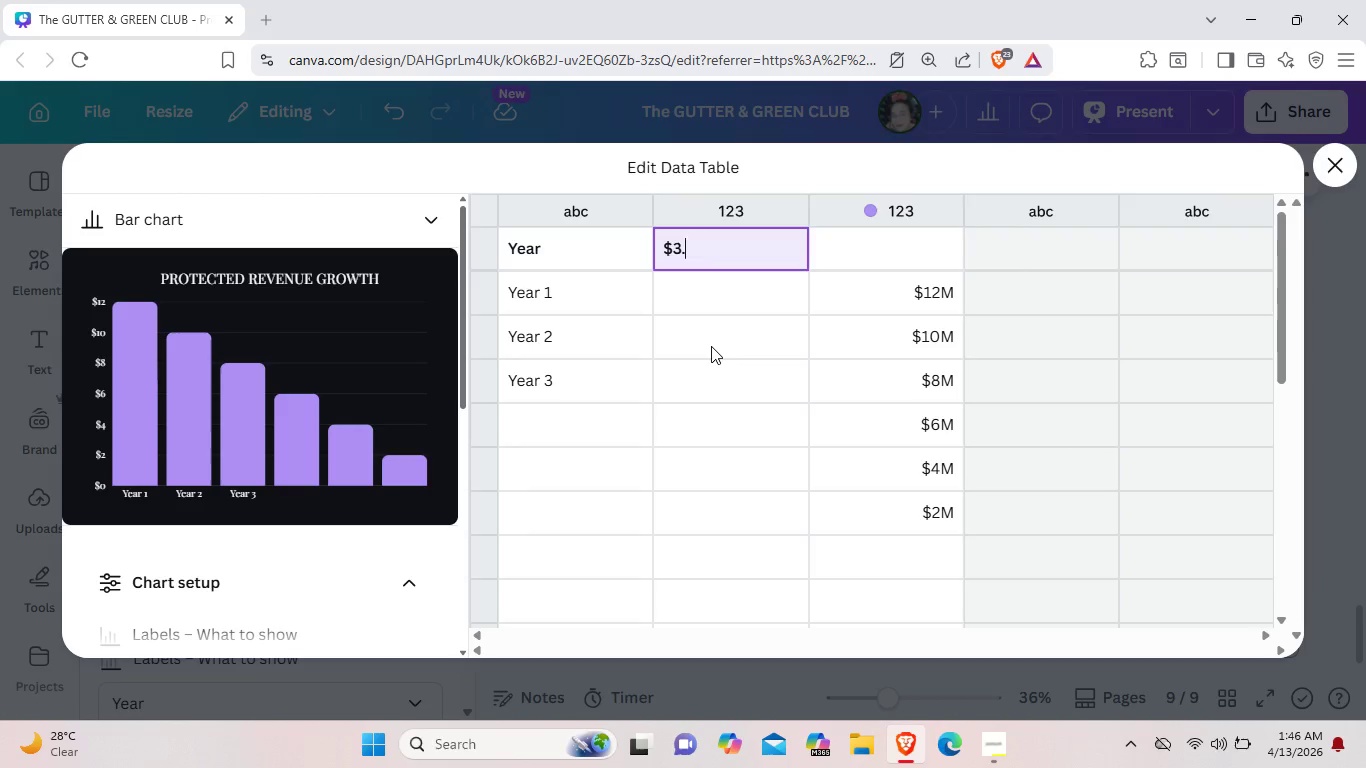 
key(Period)
 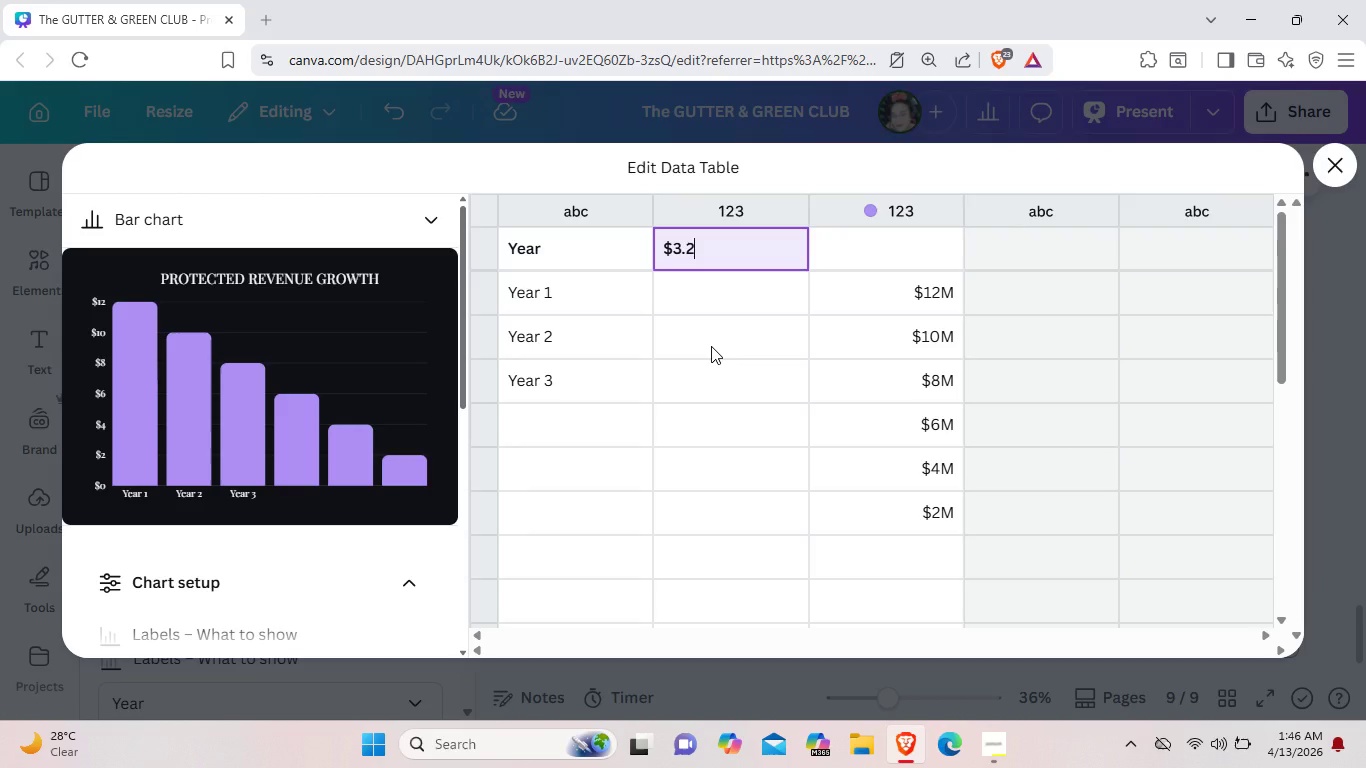 
key(2)
 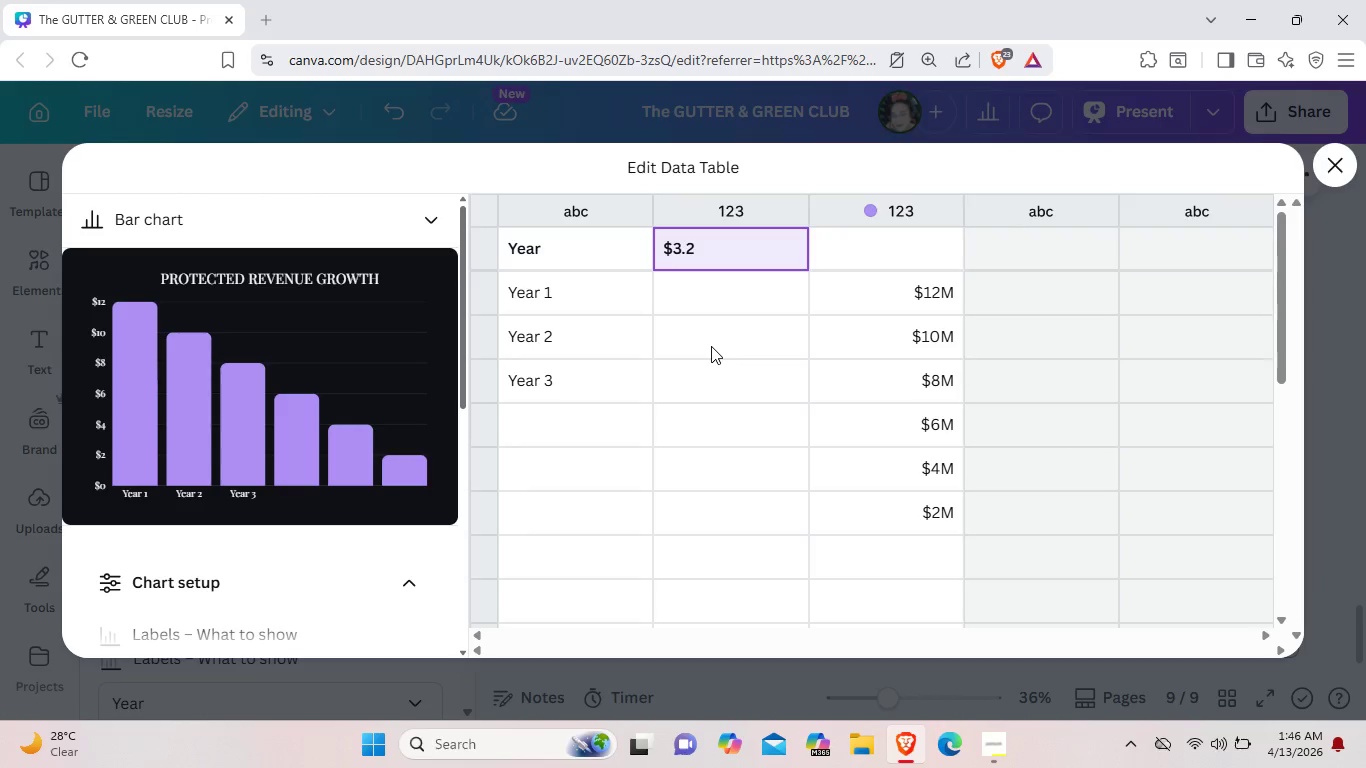 
key(Shift+ShiftLeft)
 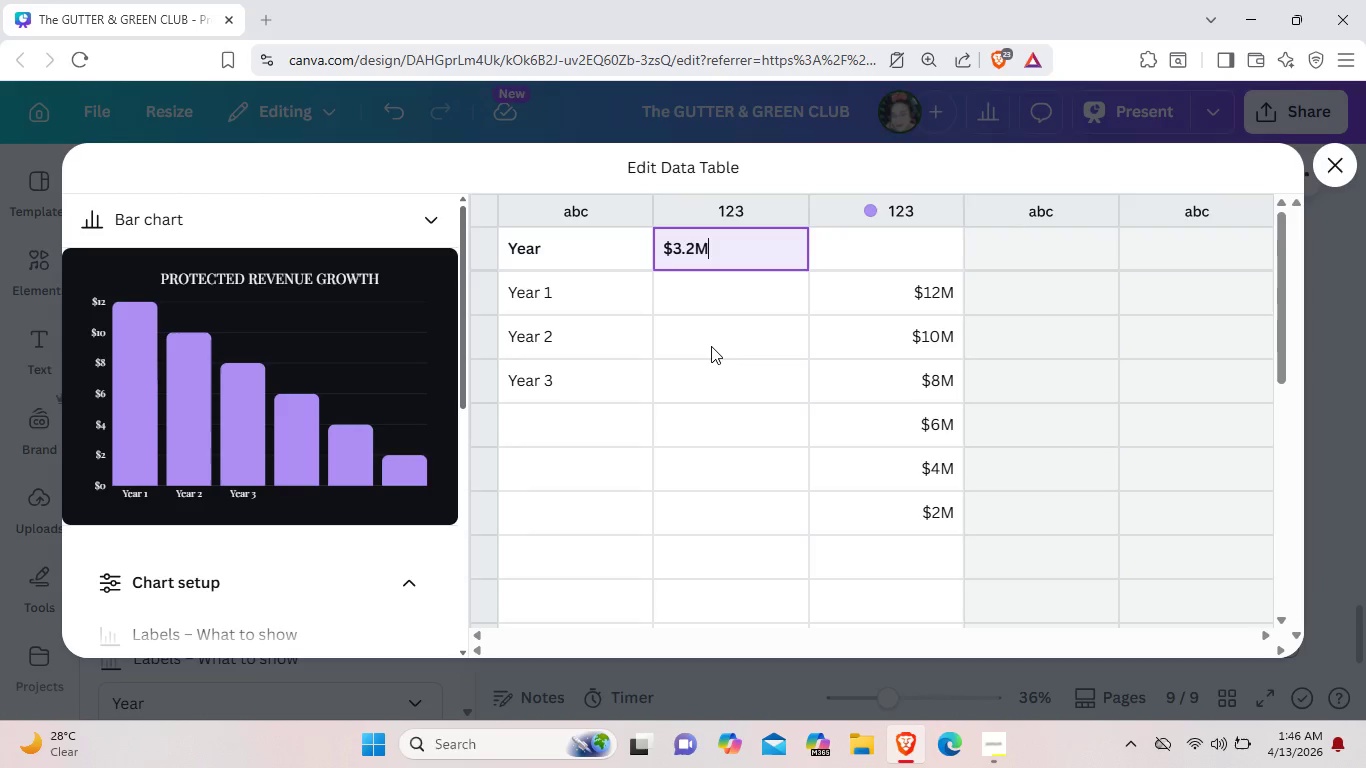 
key(Shift+M)
 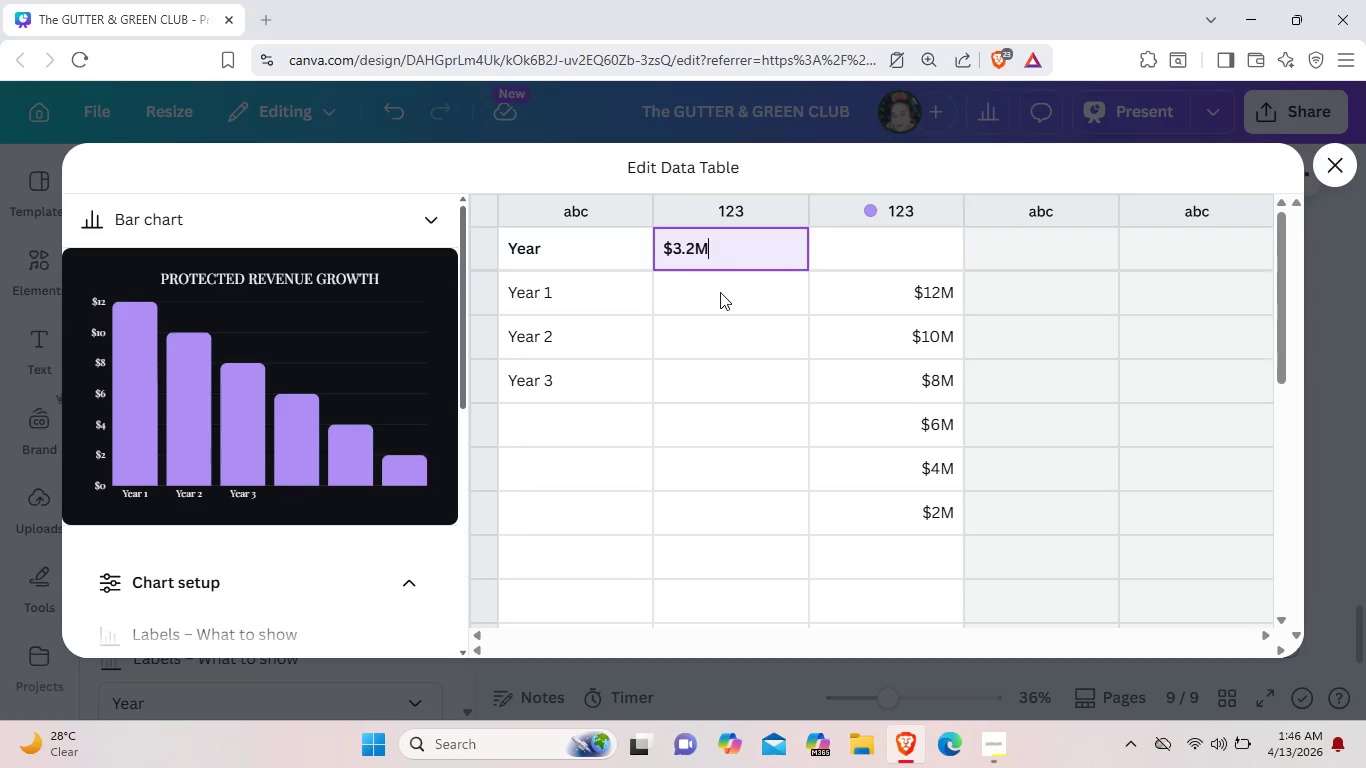 
double_click([720, 292])
 